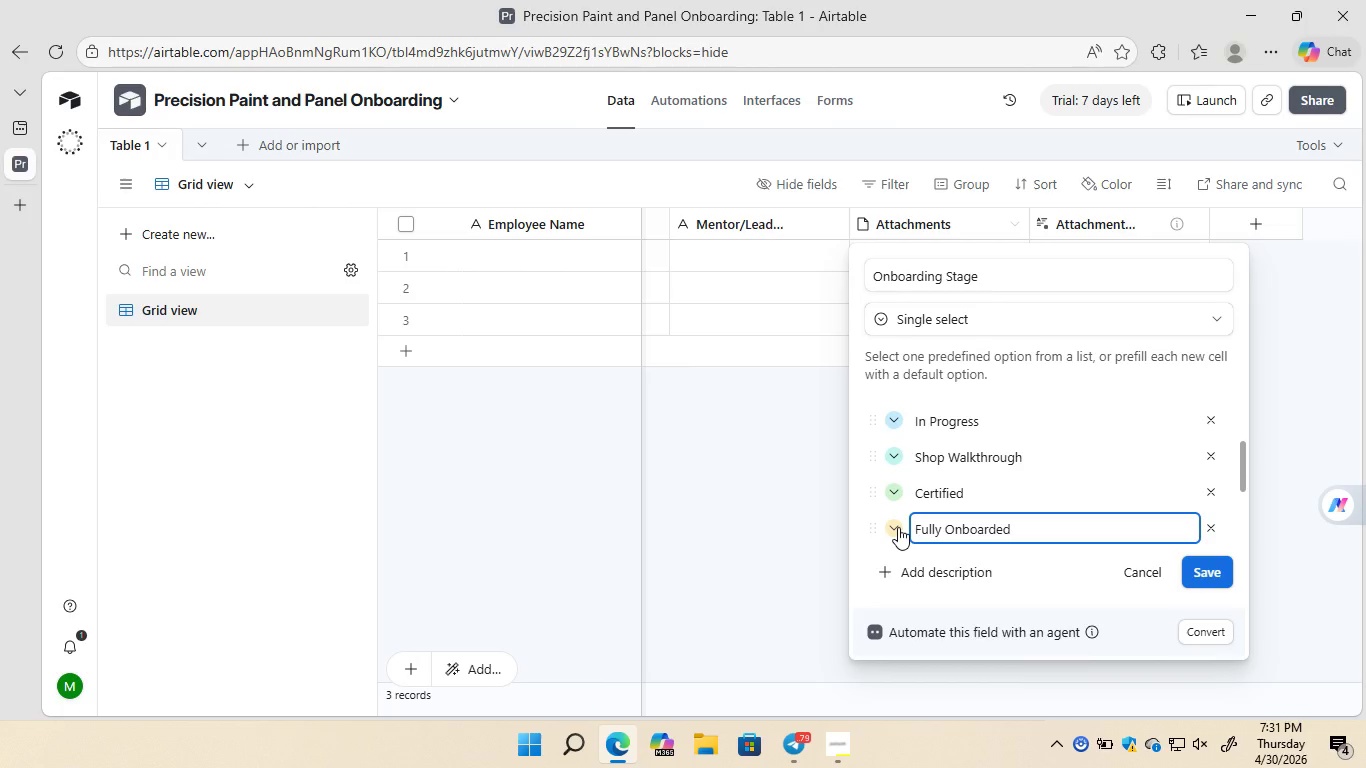 
left_click_drag(start_coordinate=[1241, 474], to_coordinate=[1241, 487])
 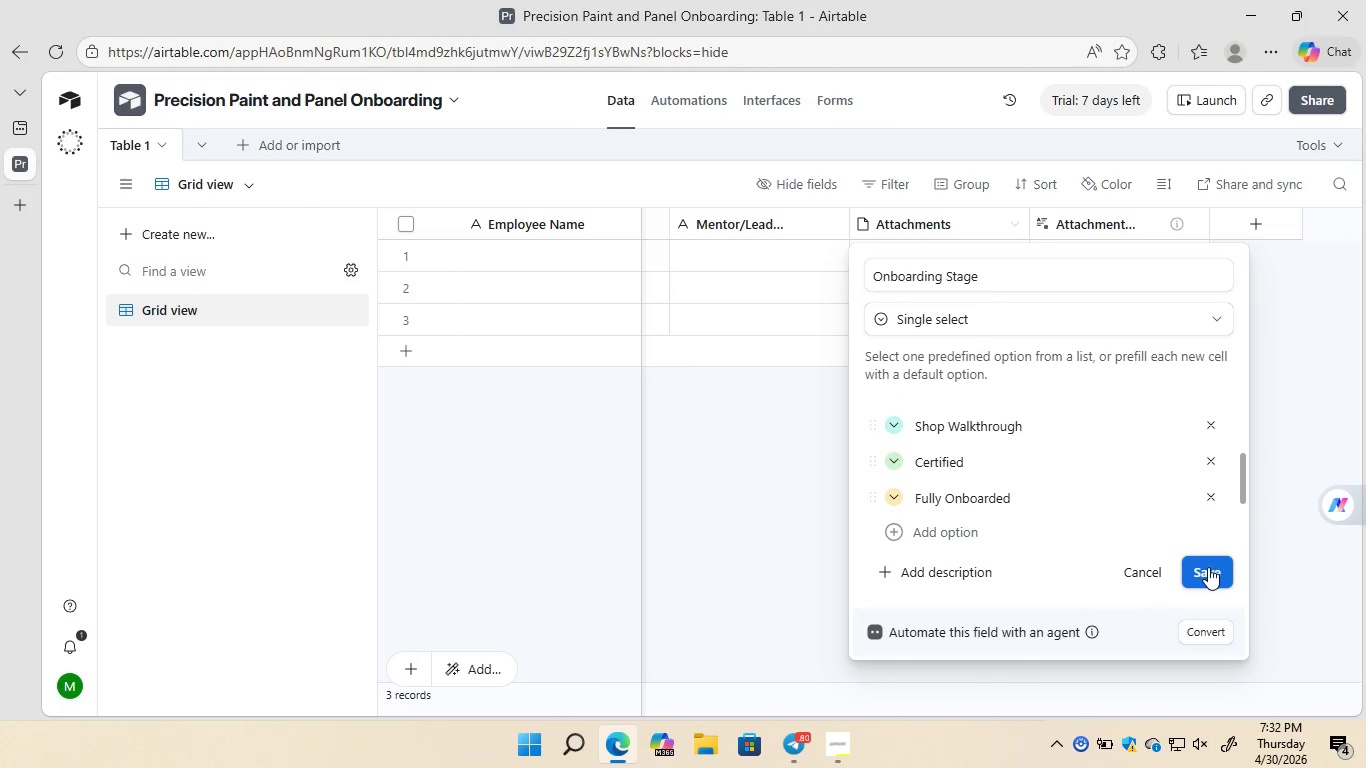 
left_click([1208, 567])
 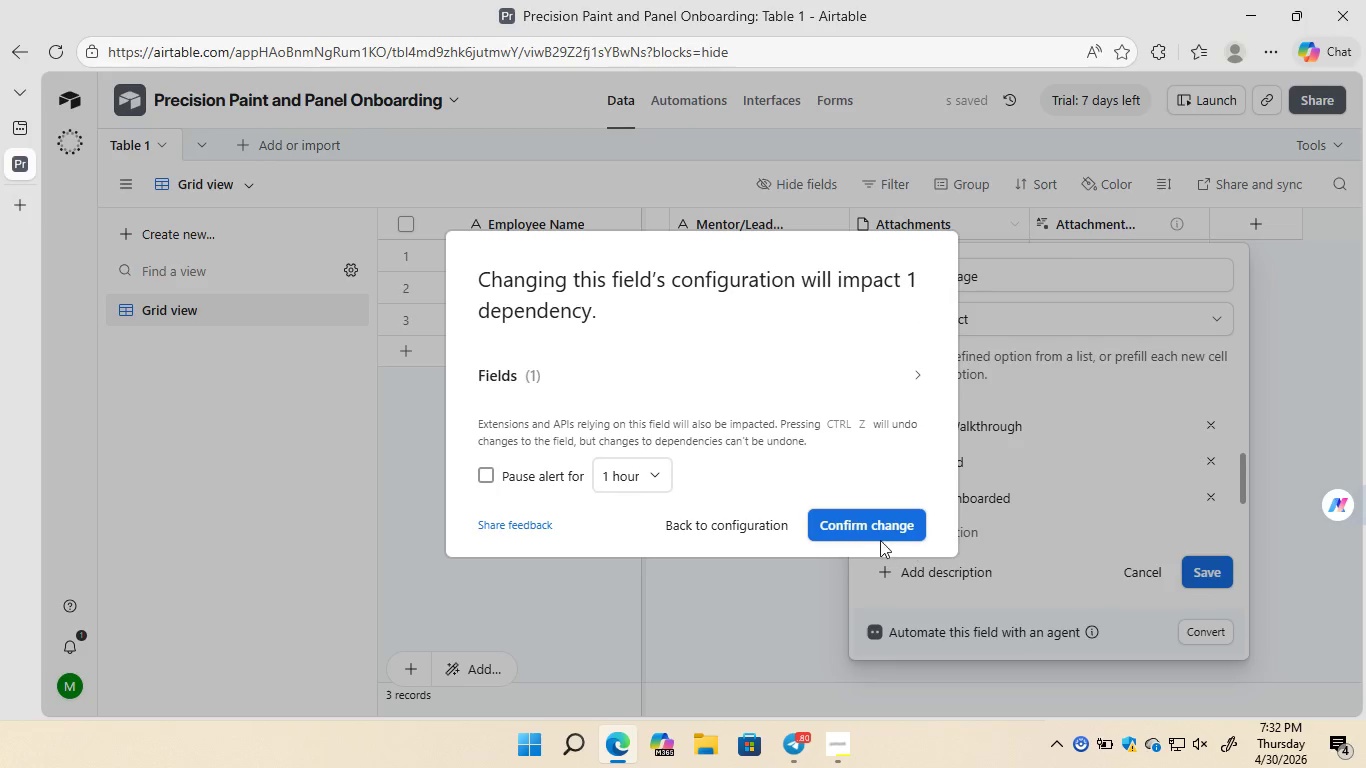 
left_click([854, 521])
 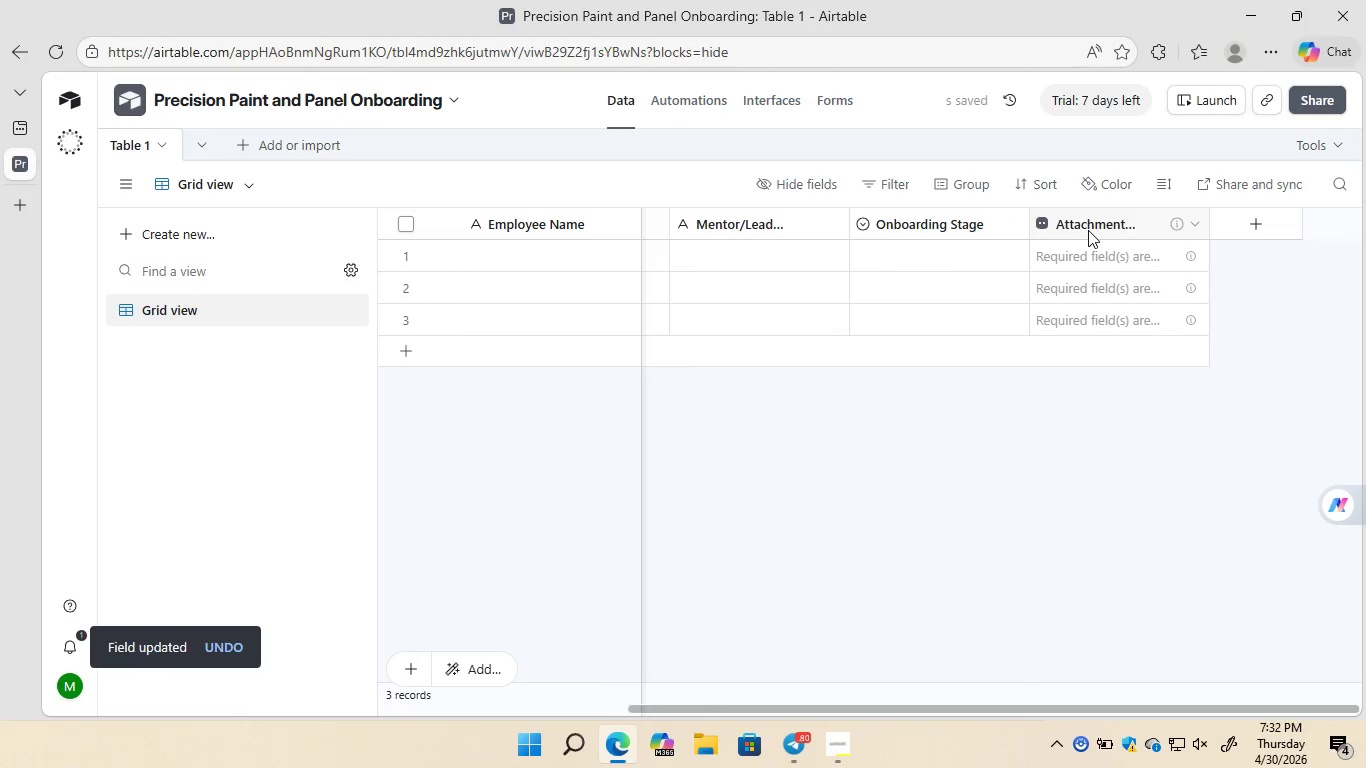 
right_click([1088, 230])
 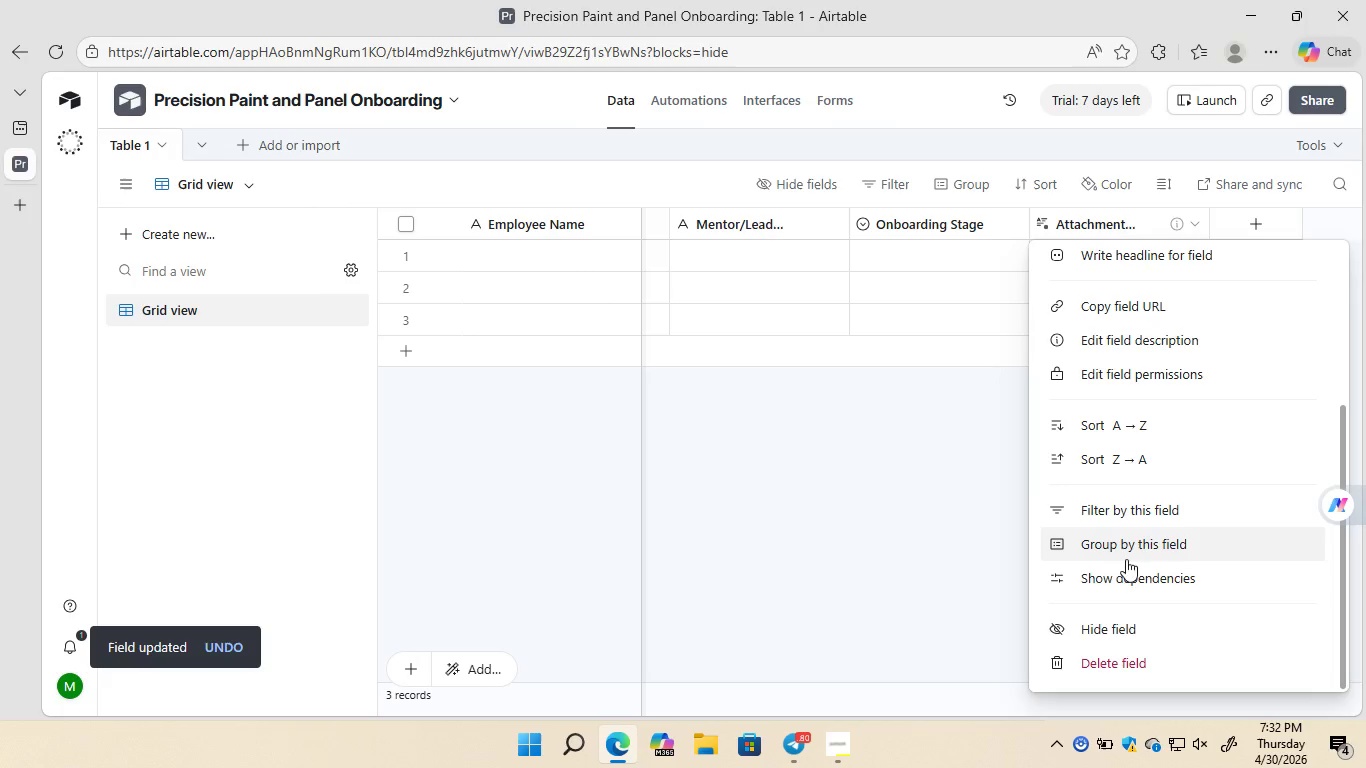 
left_click([1115, 658])
 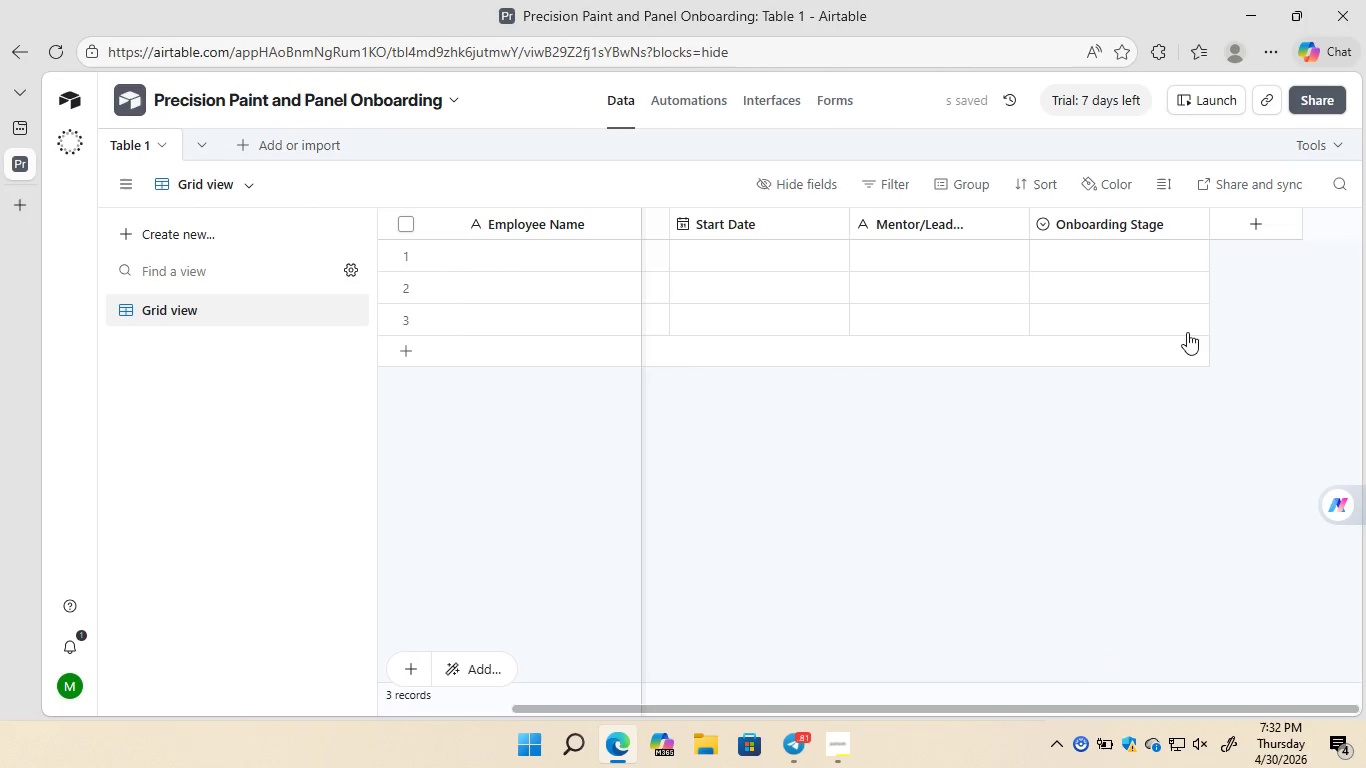 
left_click([1250, 231])
 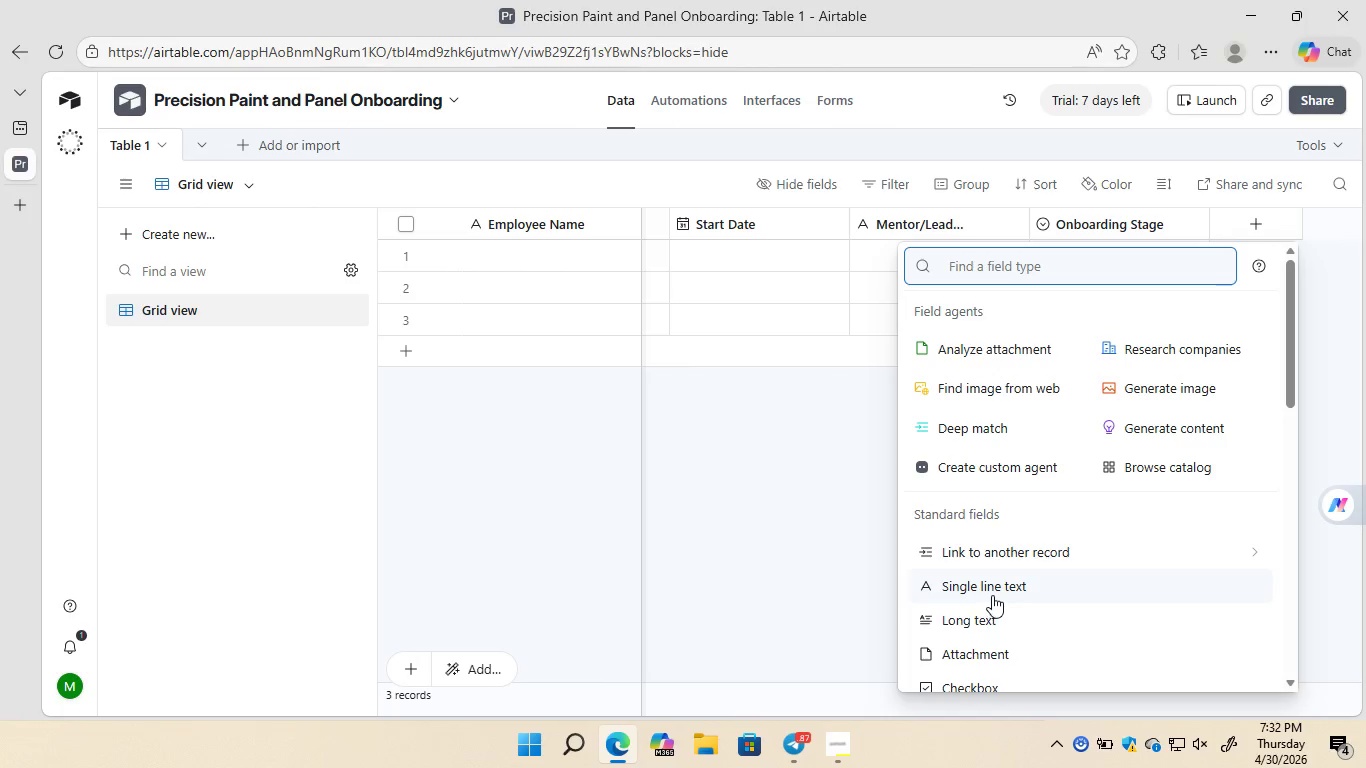 
left_click([1002, 587])
 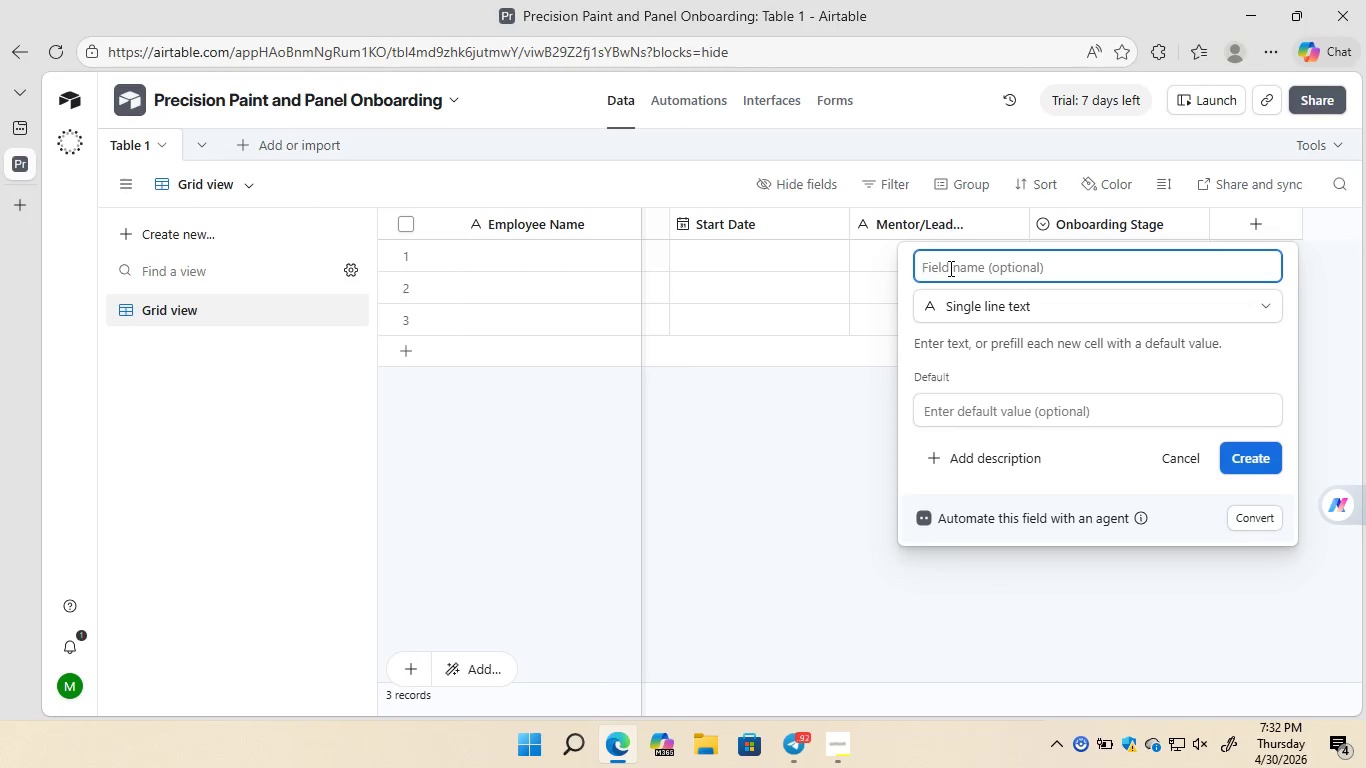 
type(Mil)
 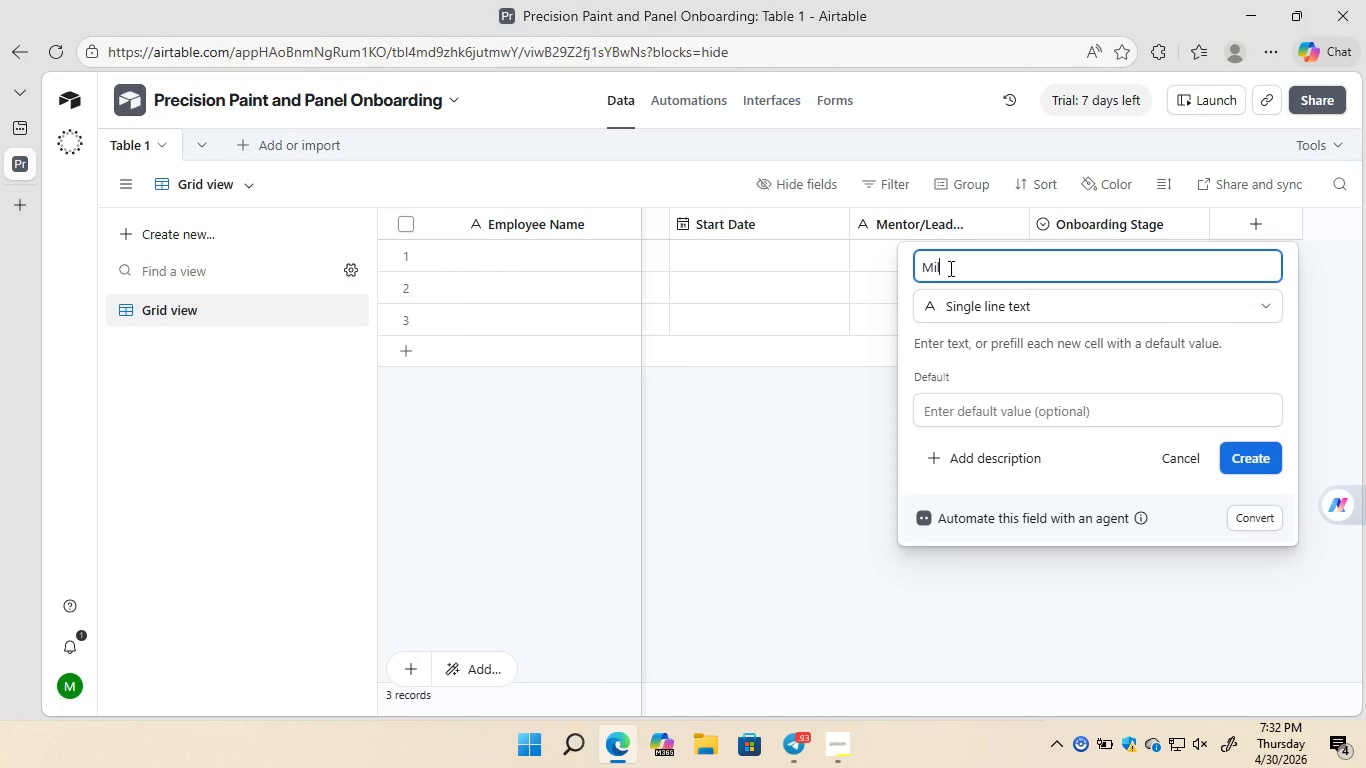 
type(estones)
 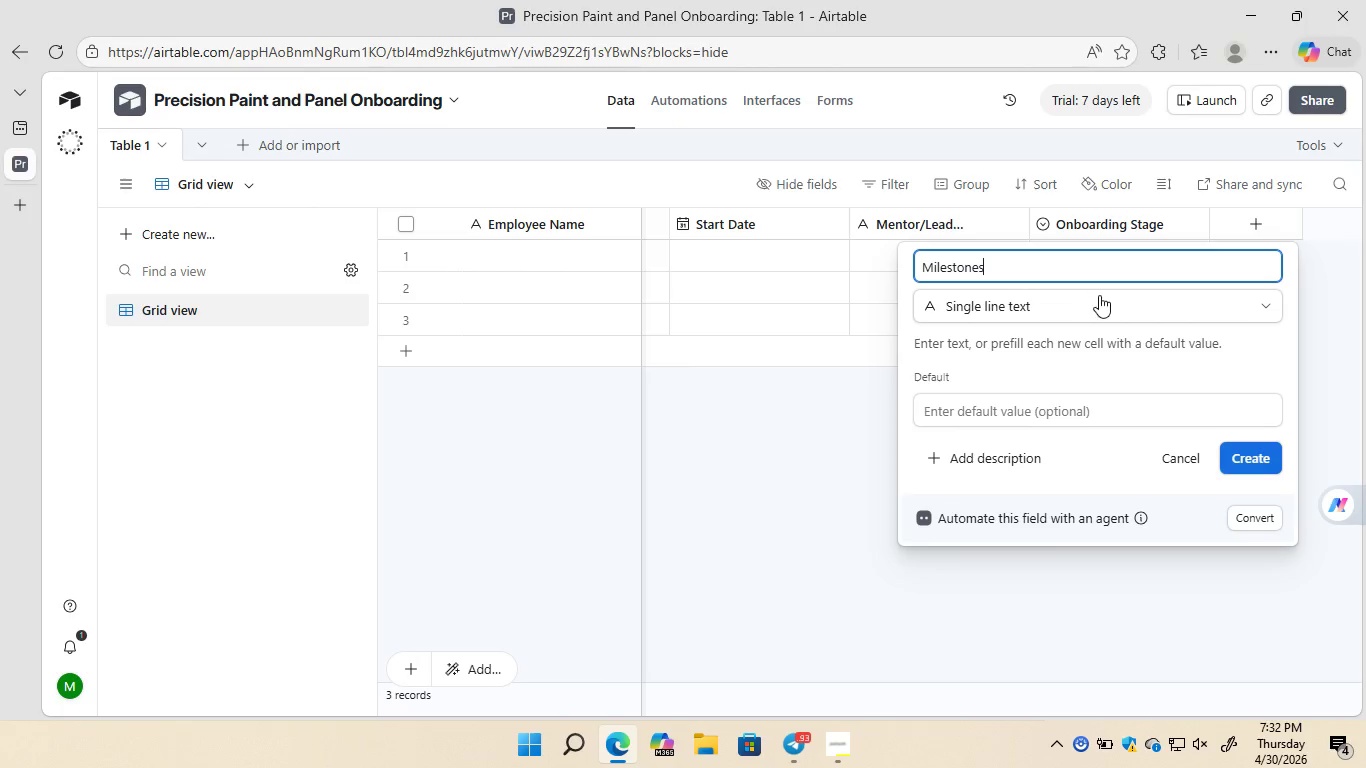 
wait(5.78)
 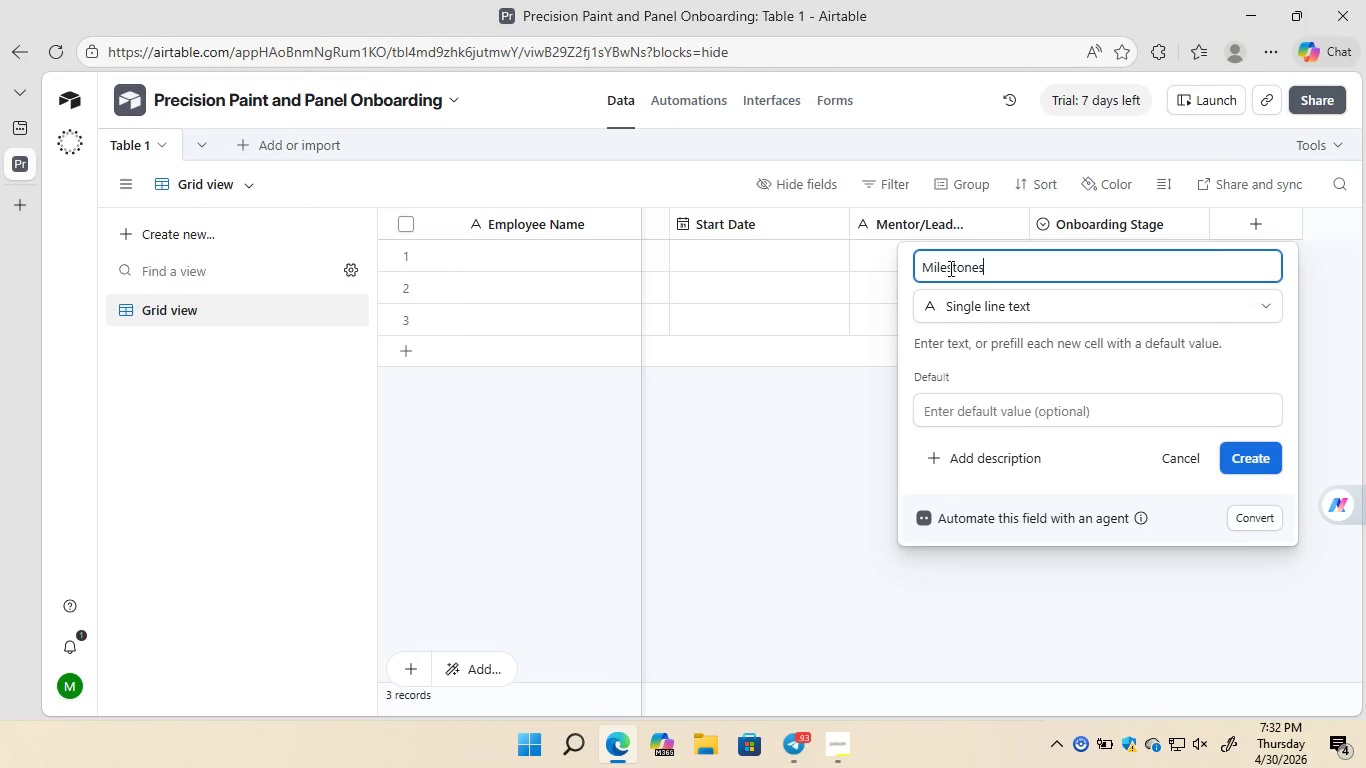 
left_click([1107, 306])
 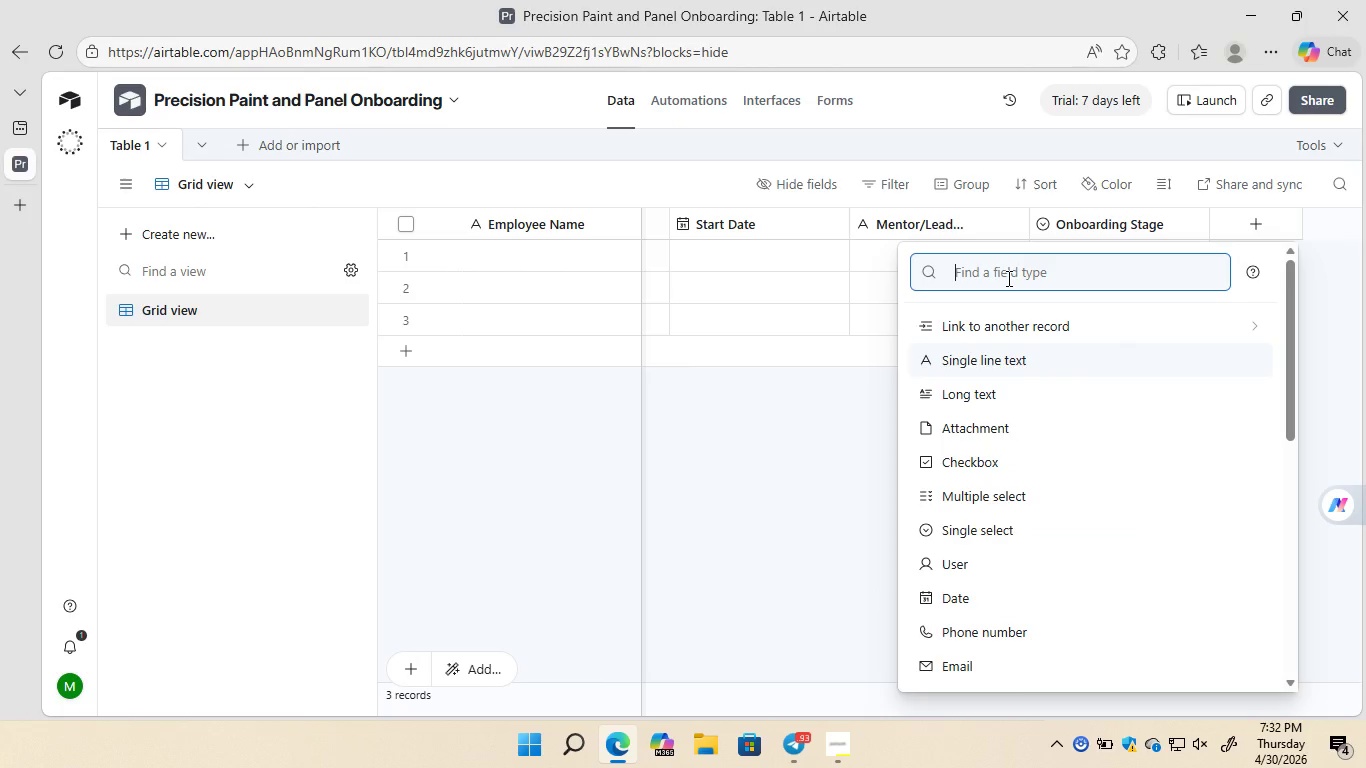 
type(multiple)
 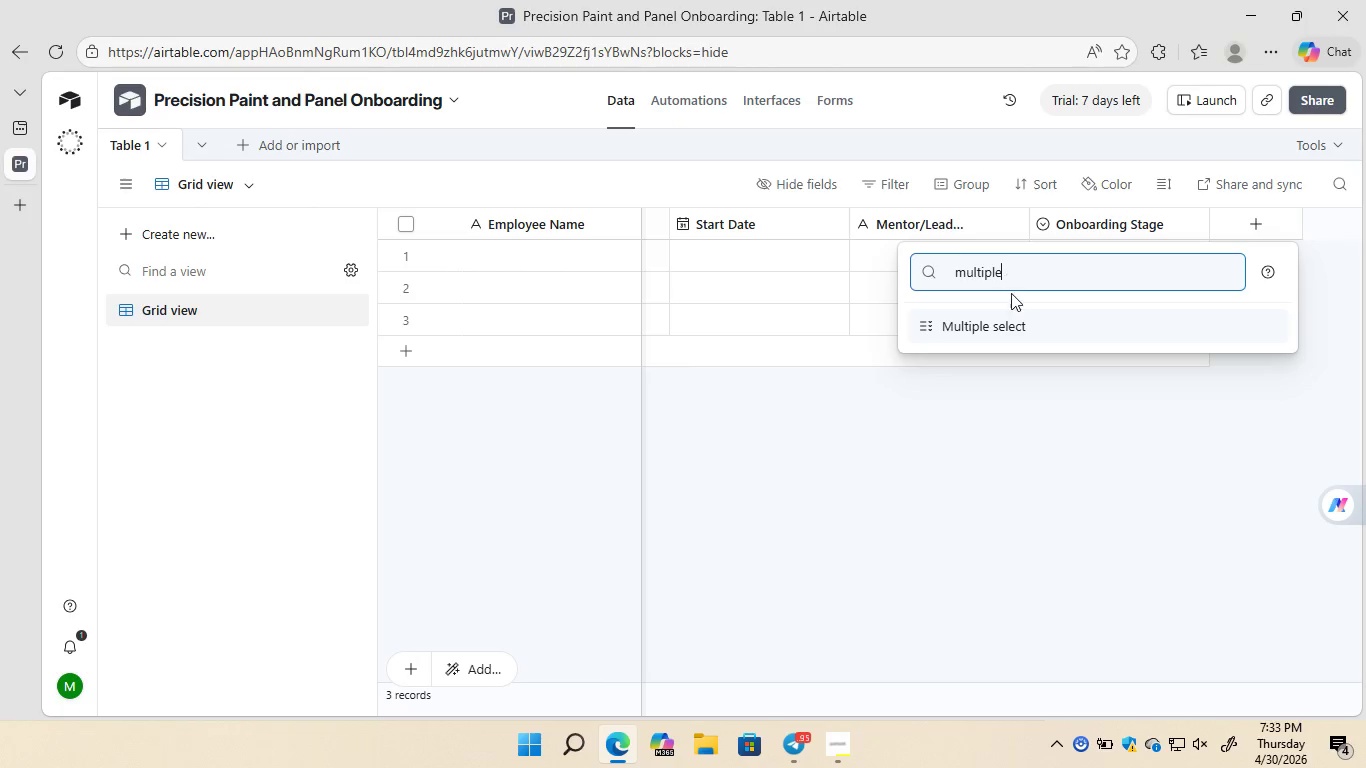 
wait(6.19)
 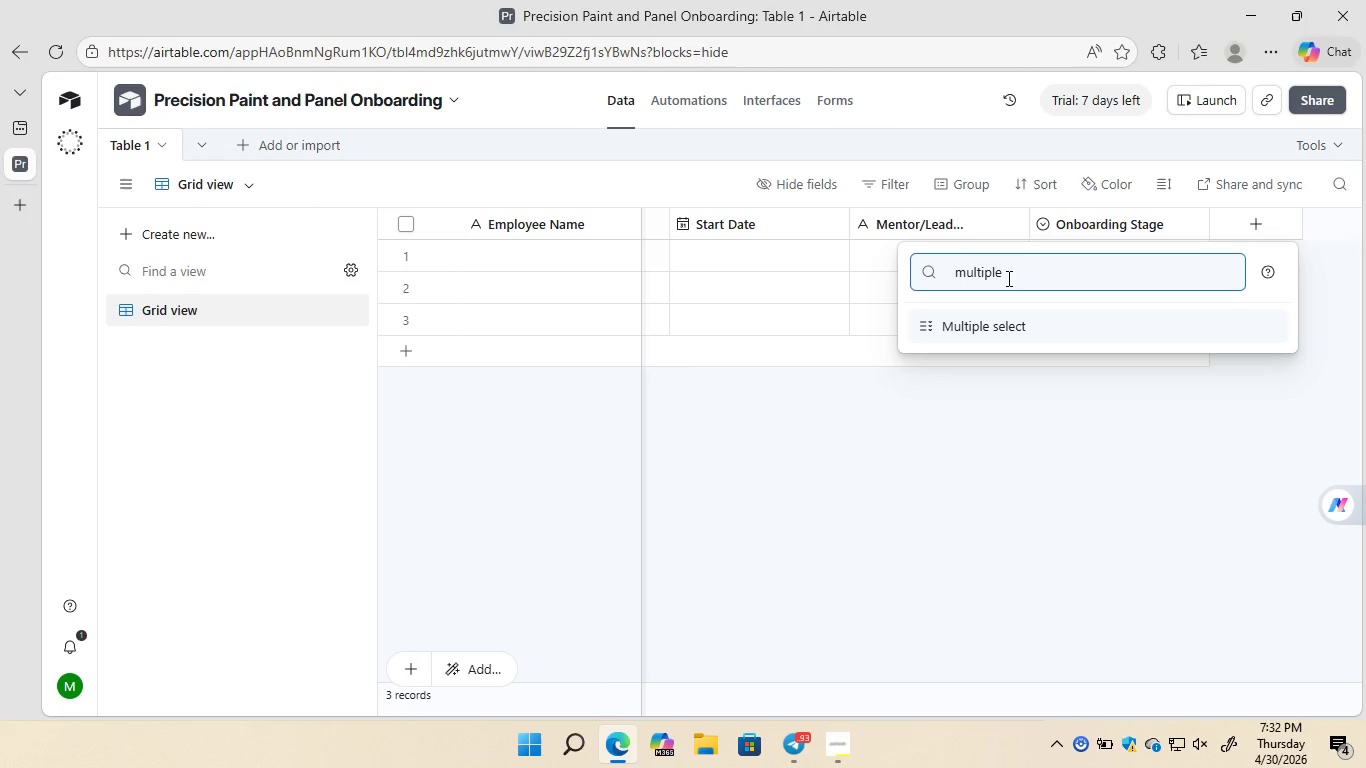 
left_click([1002, 323])
 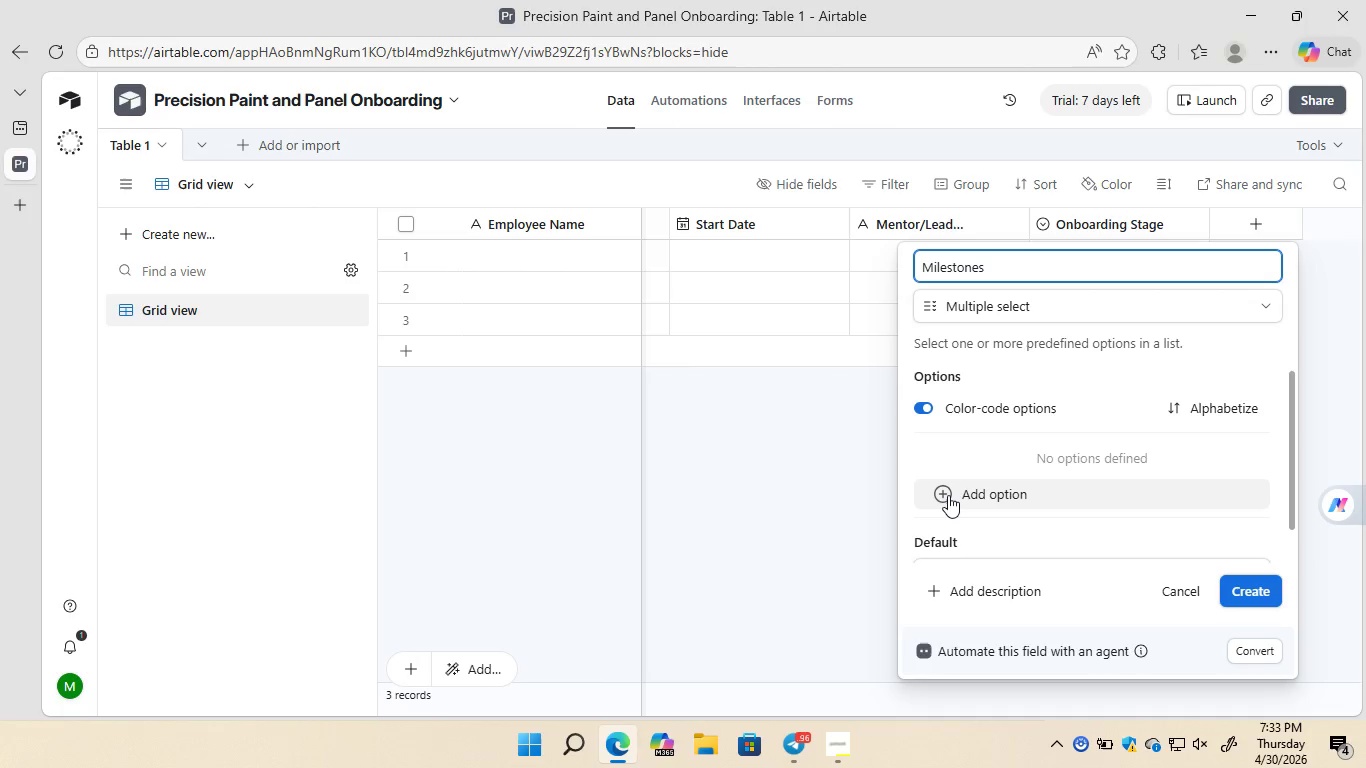 
wait(7.23)
 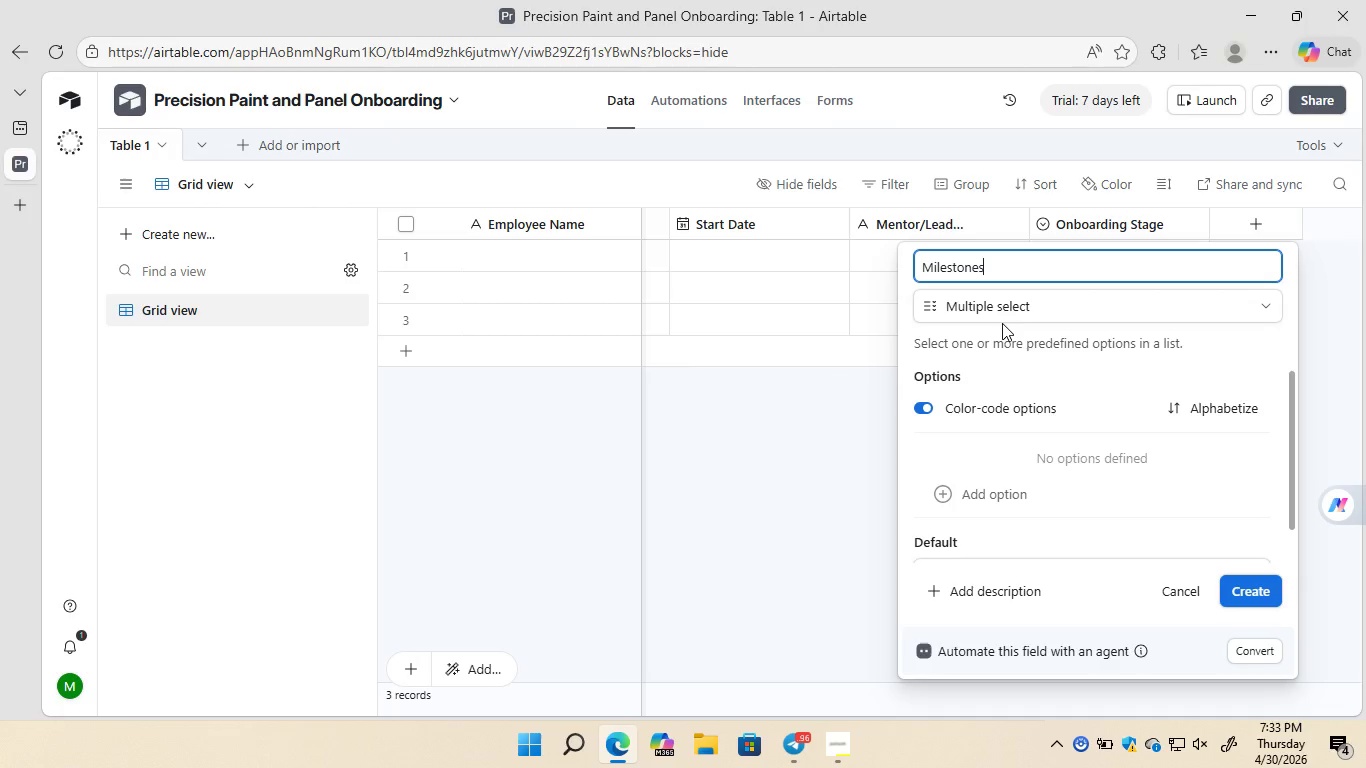 
left_click([948, 495])
 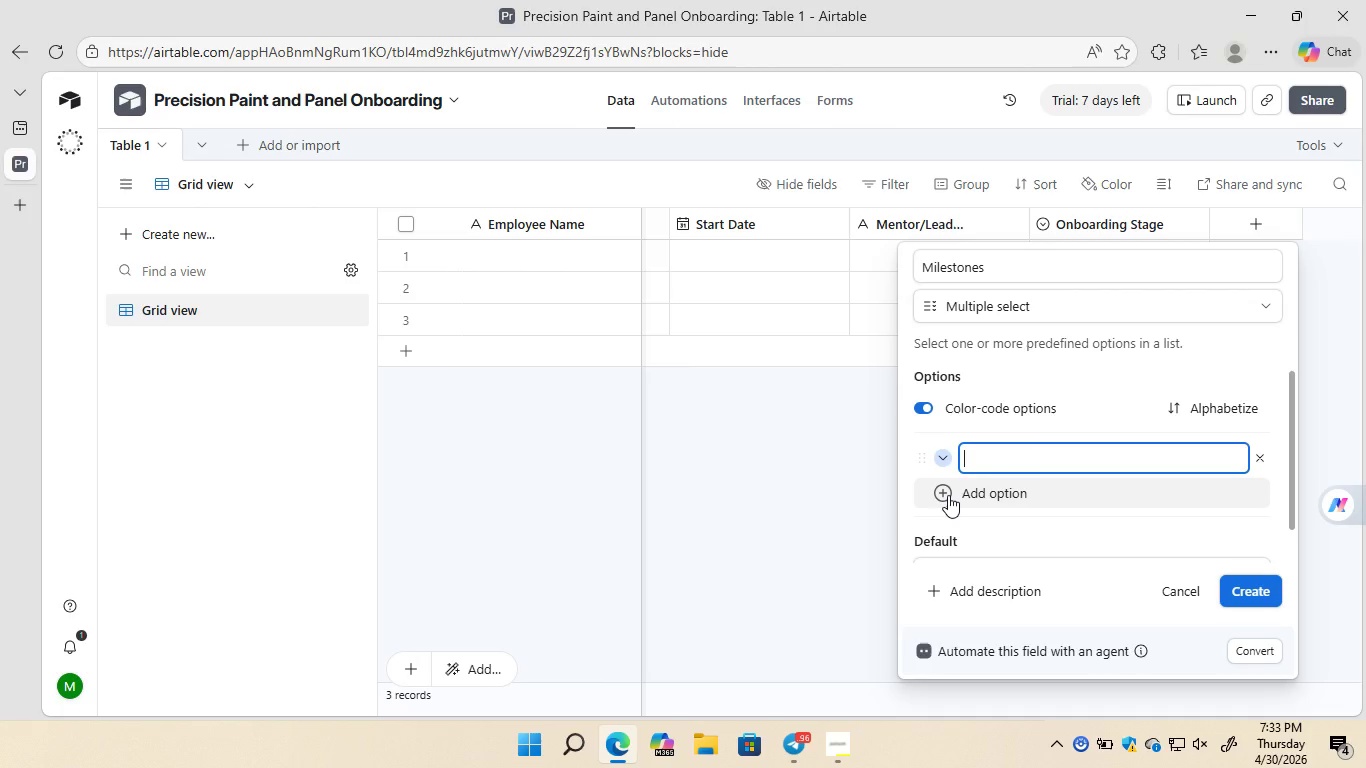 
wait(6.44)
 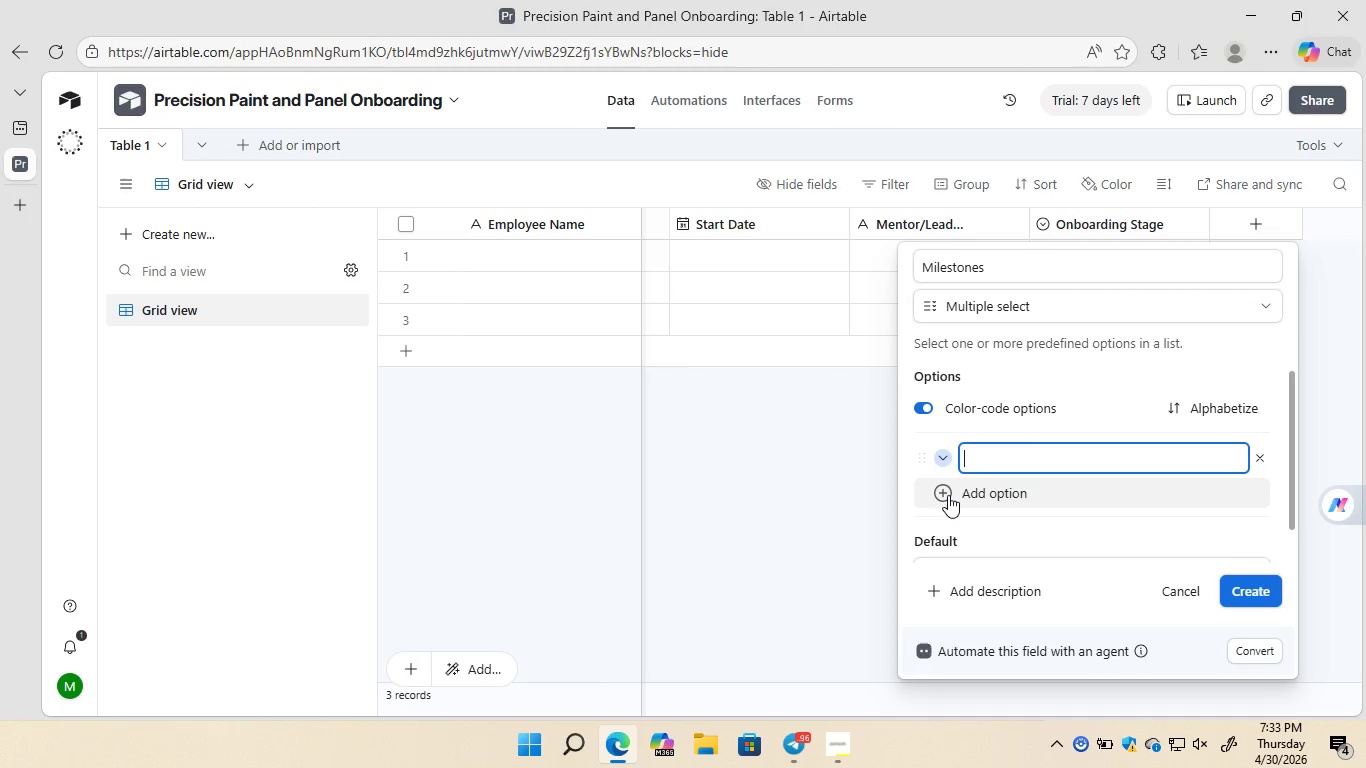 
type(Waste Fluid)
 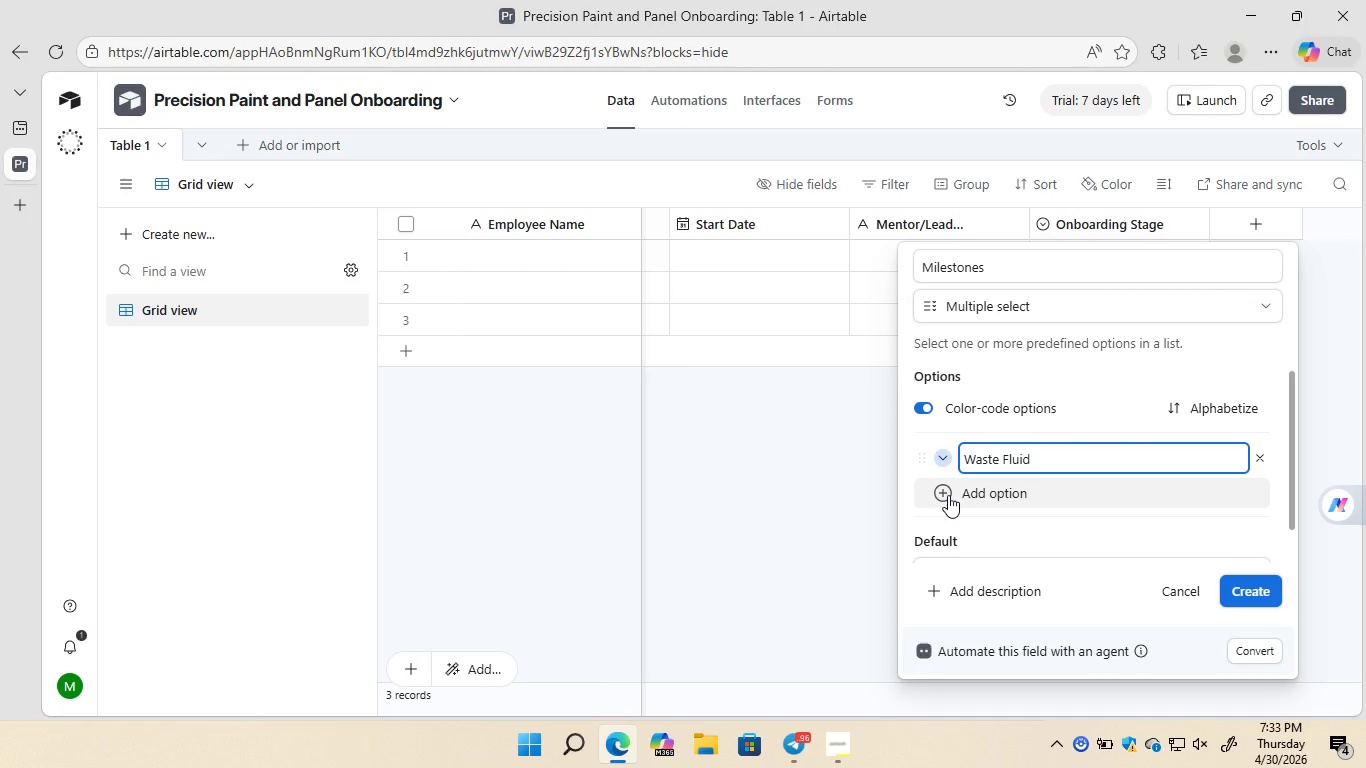 
type( Disposal)
 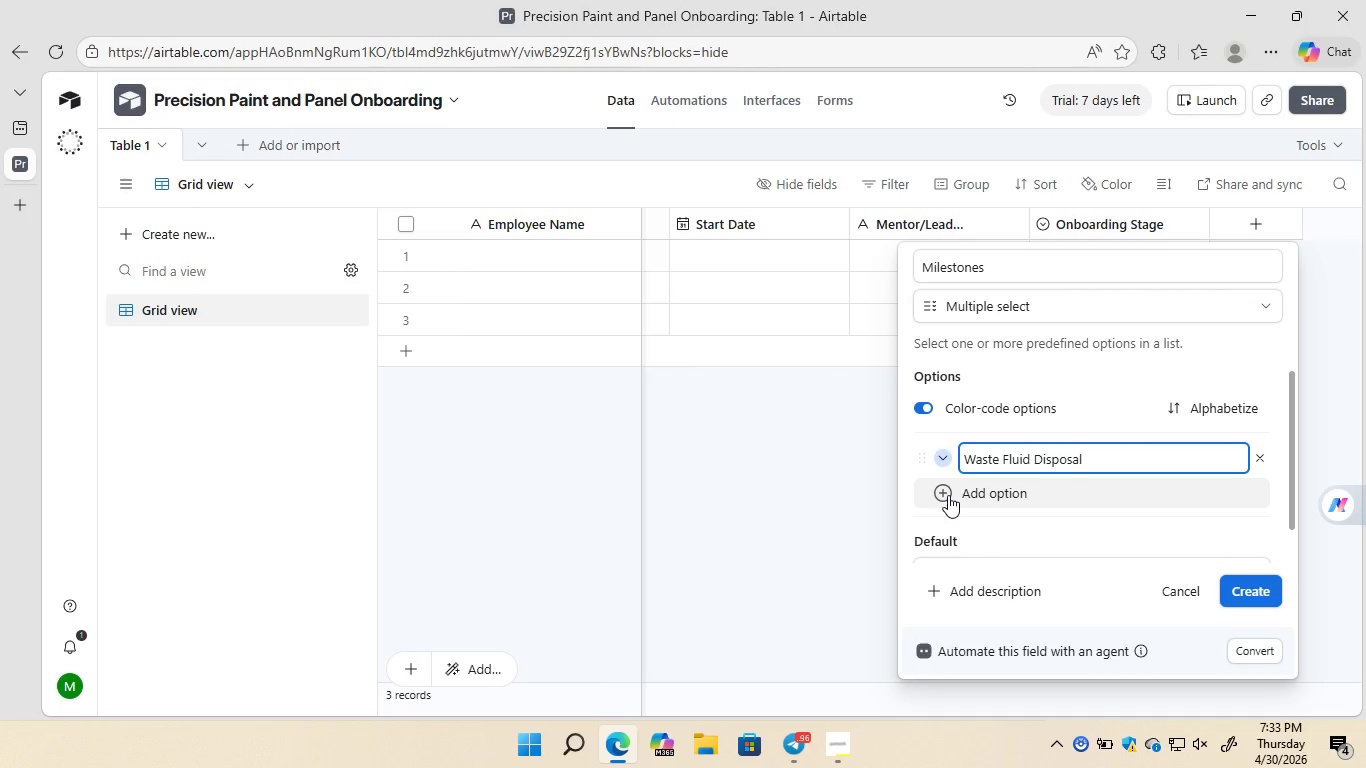 
type( Traini)
 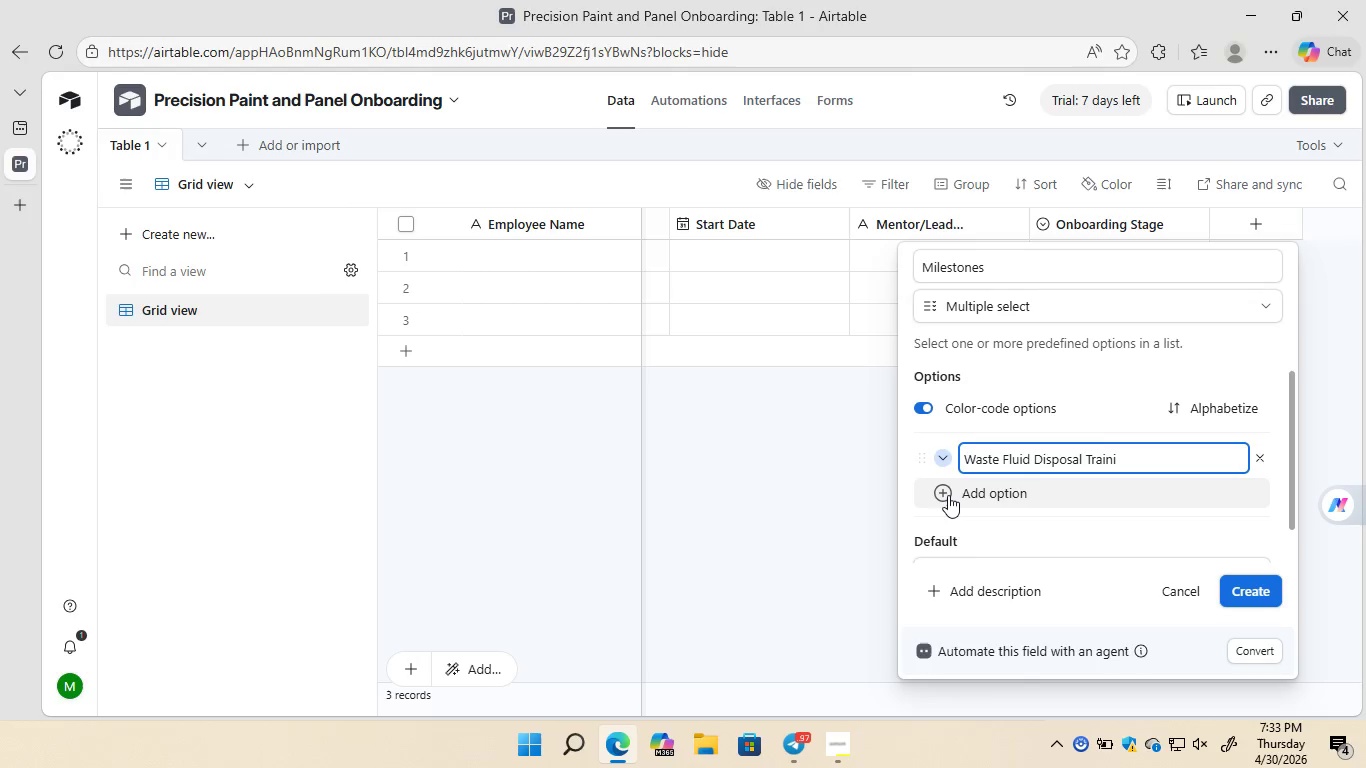 
type(ng)
 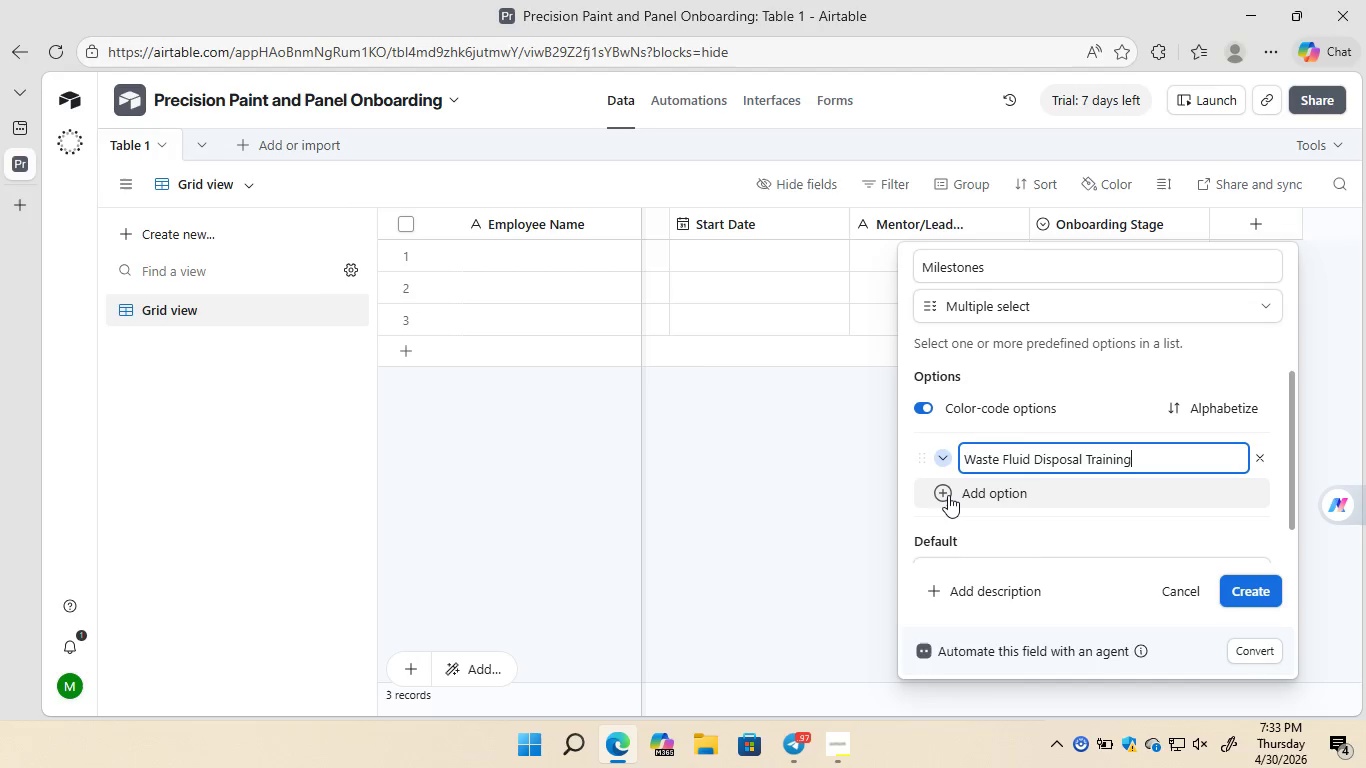 
wait(12.38)
 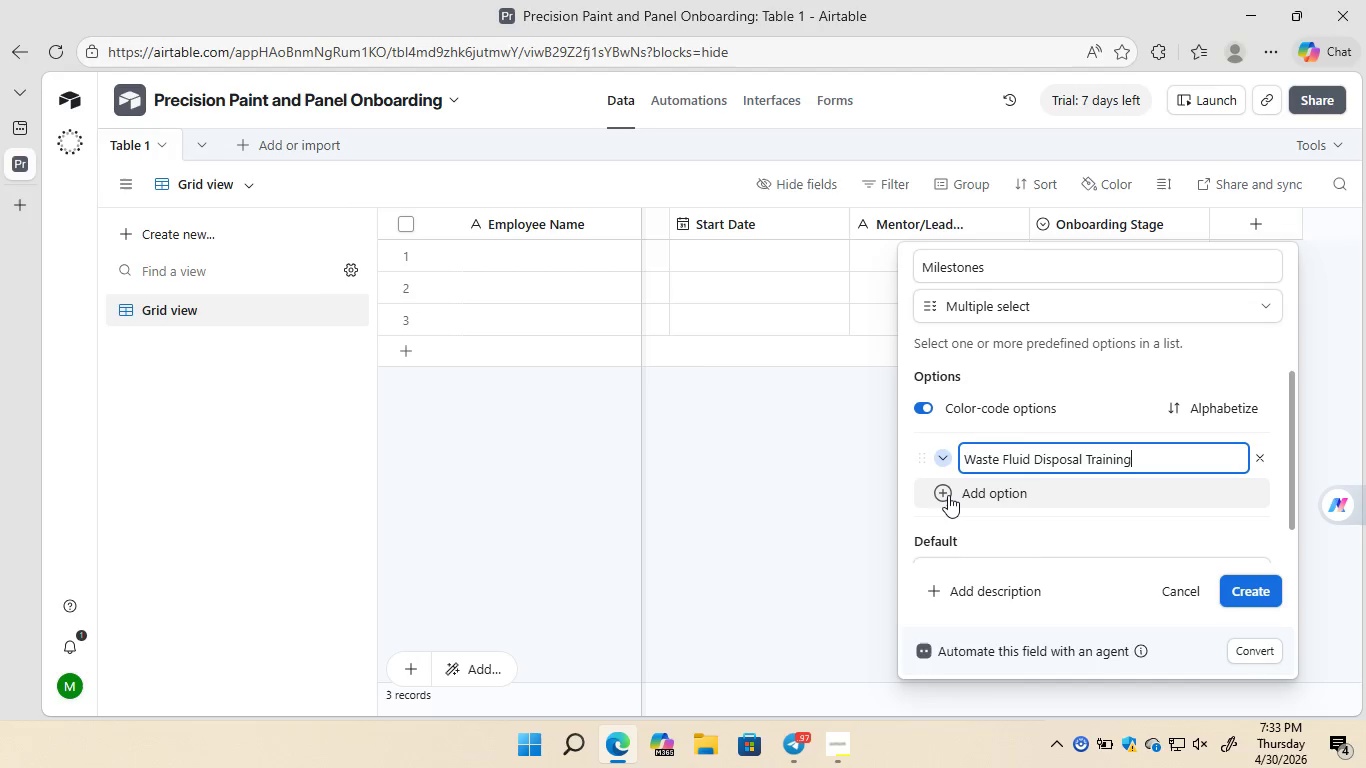 
left_click([946, 489])
 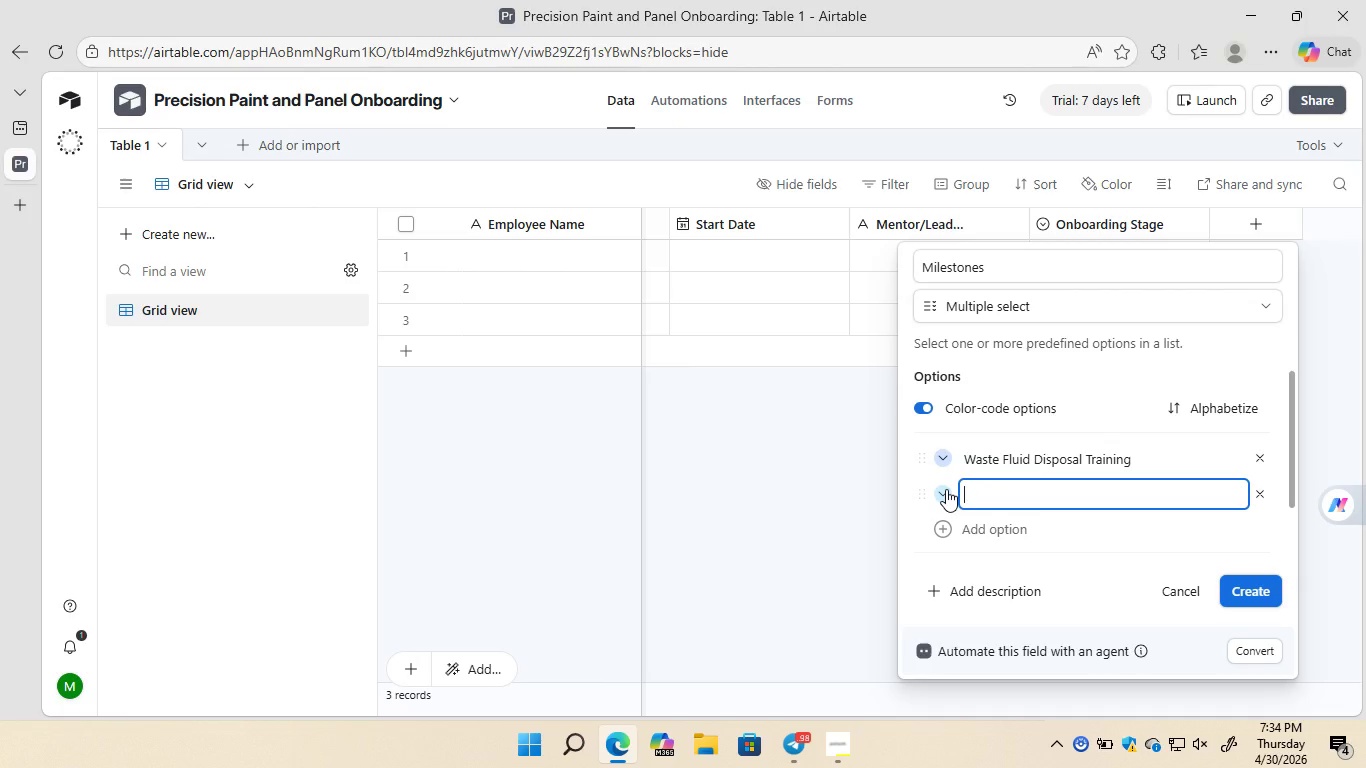 
type(Lift Safety Certification)
 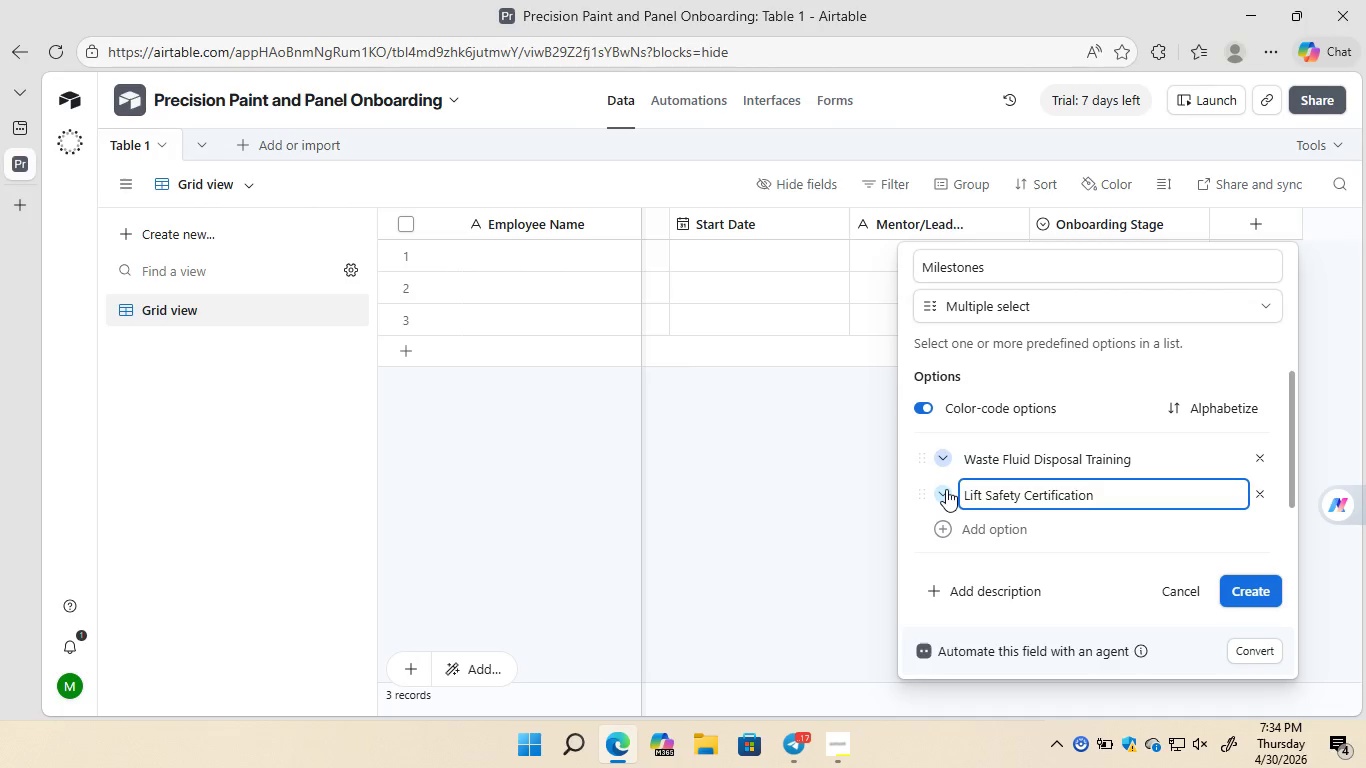 
wait(15.95)
 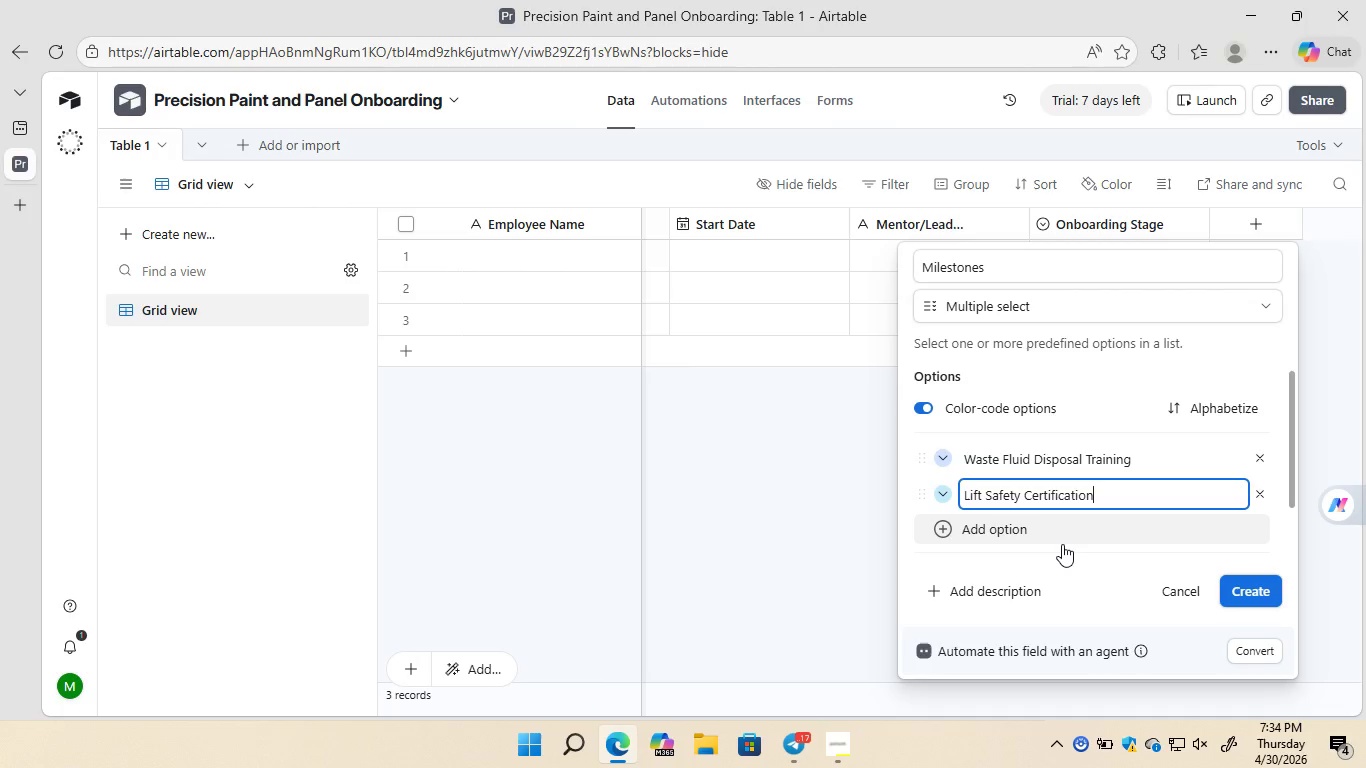 
left_click([946, 525])
 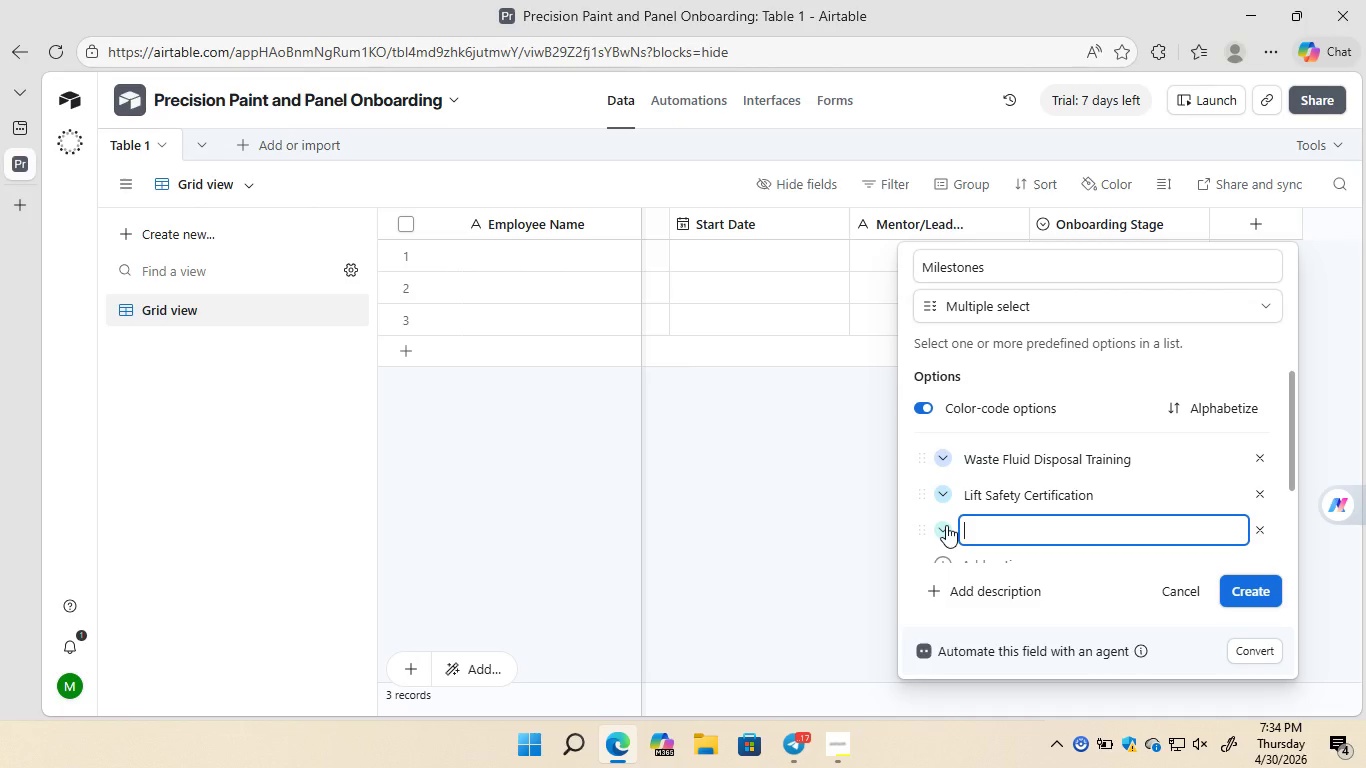 
type(Tool Inventory)
 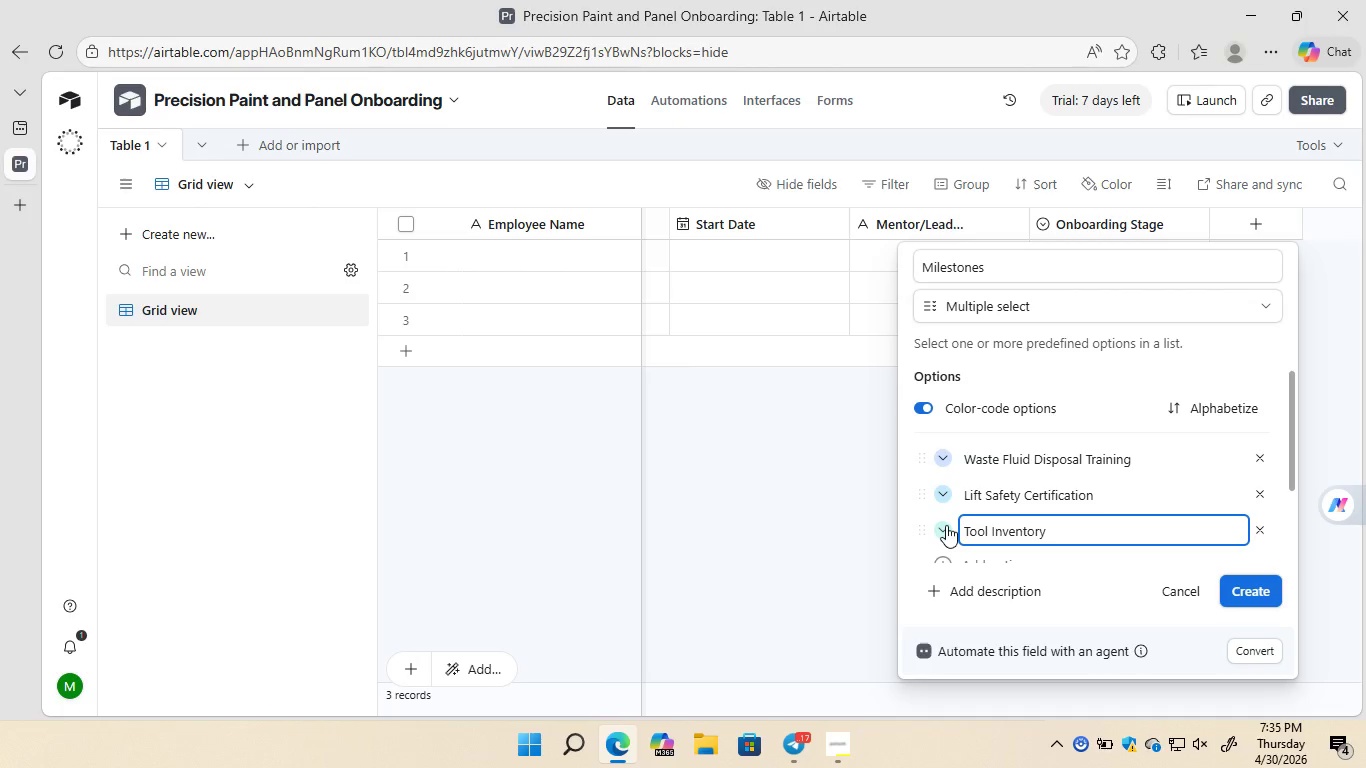 
type( Logged)
 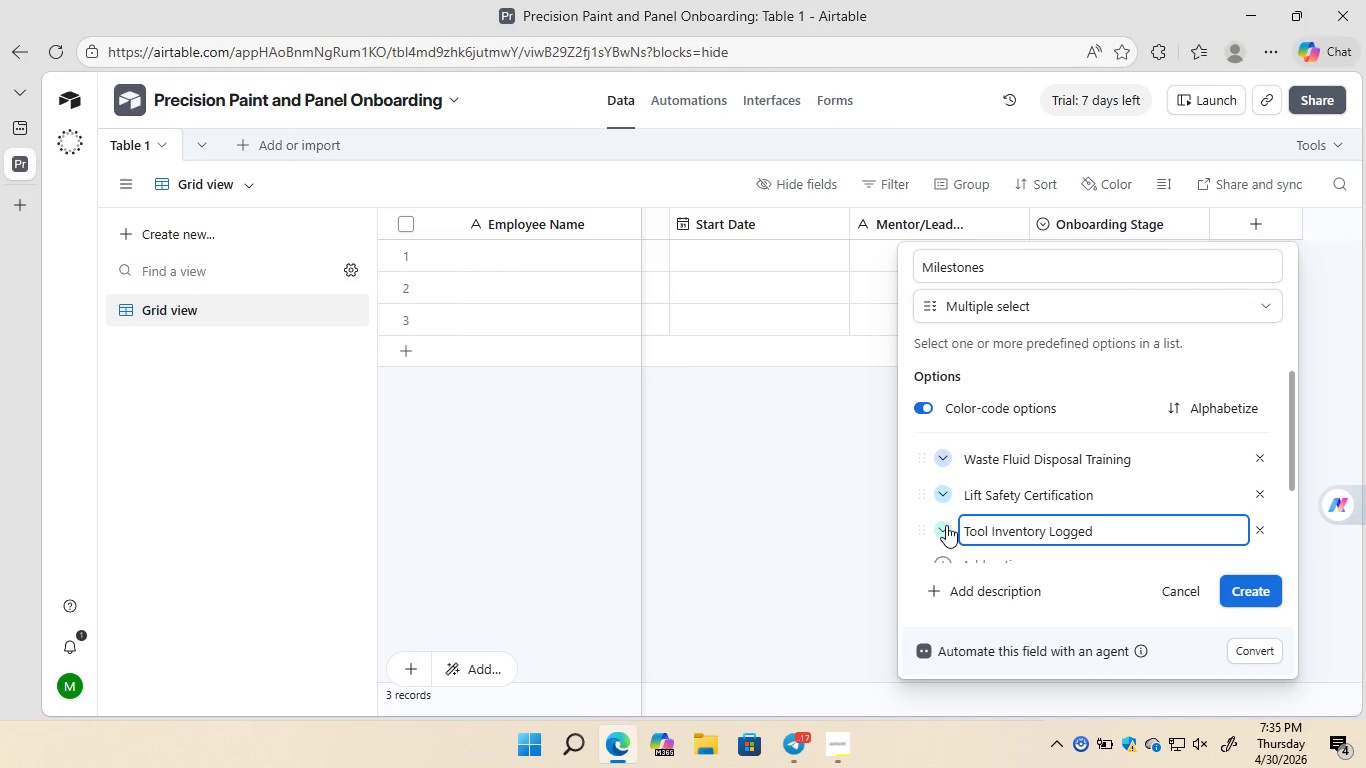 
wait(21.65)
 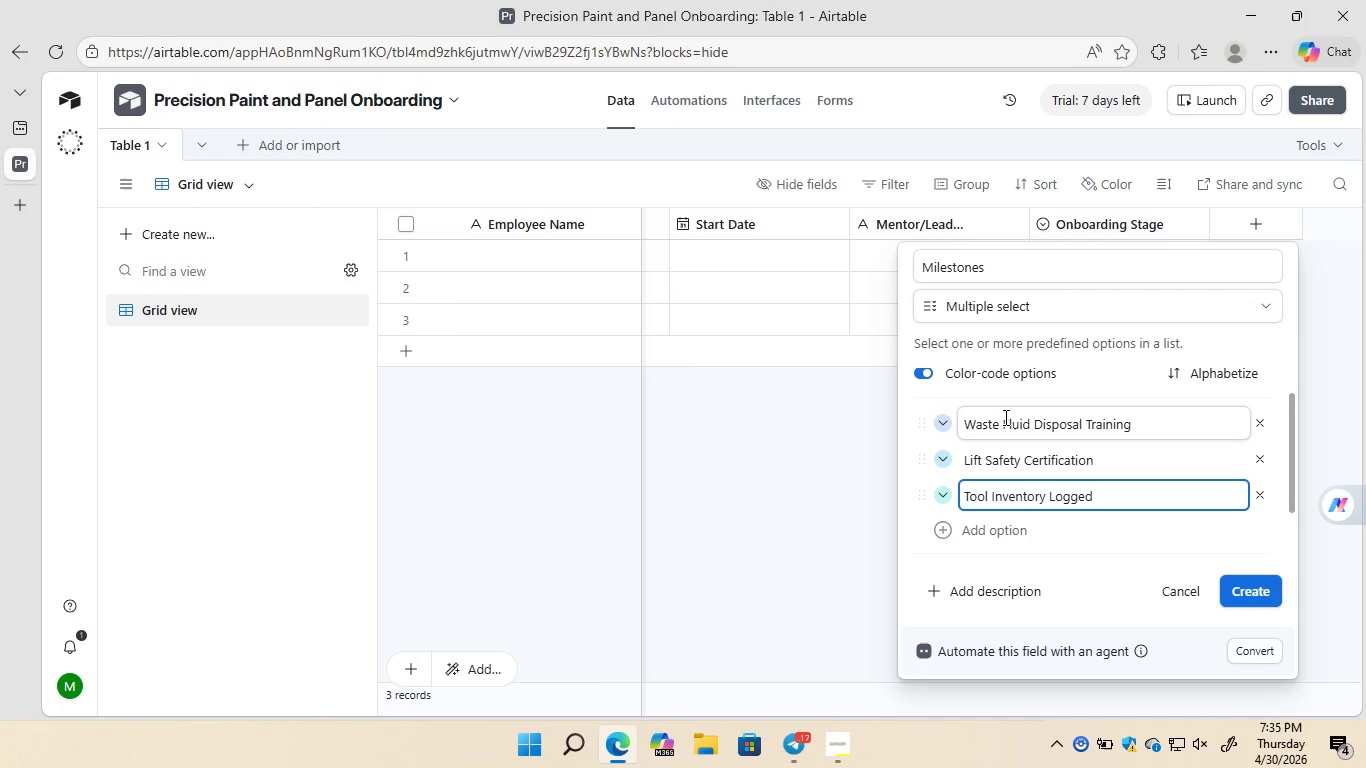 
mouse_move([1075, 529])
 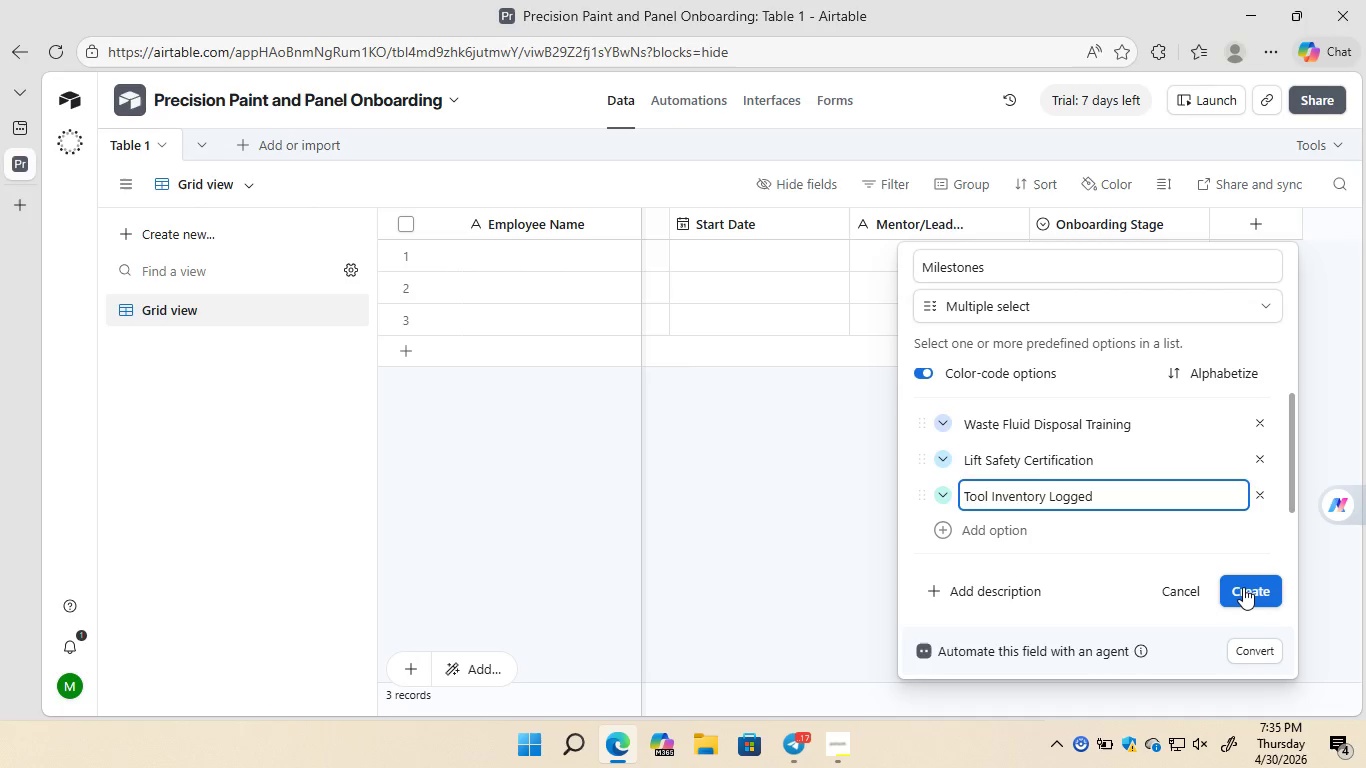 
left_click([1243, 587])
 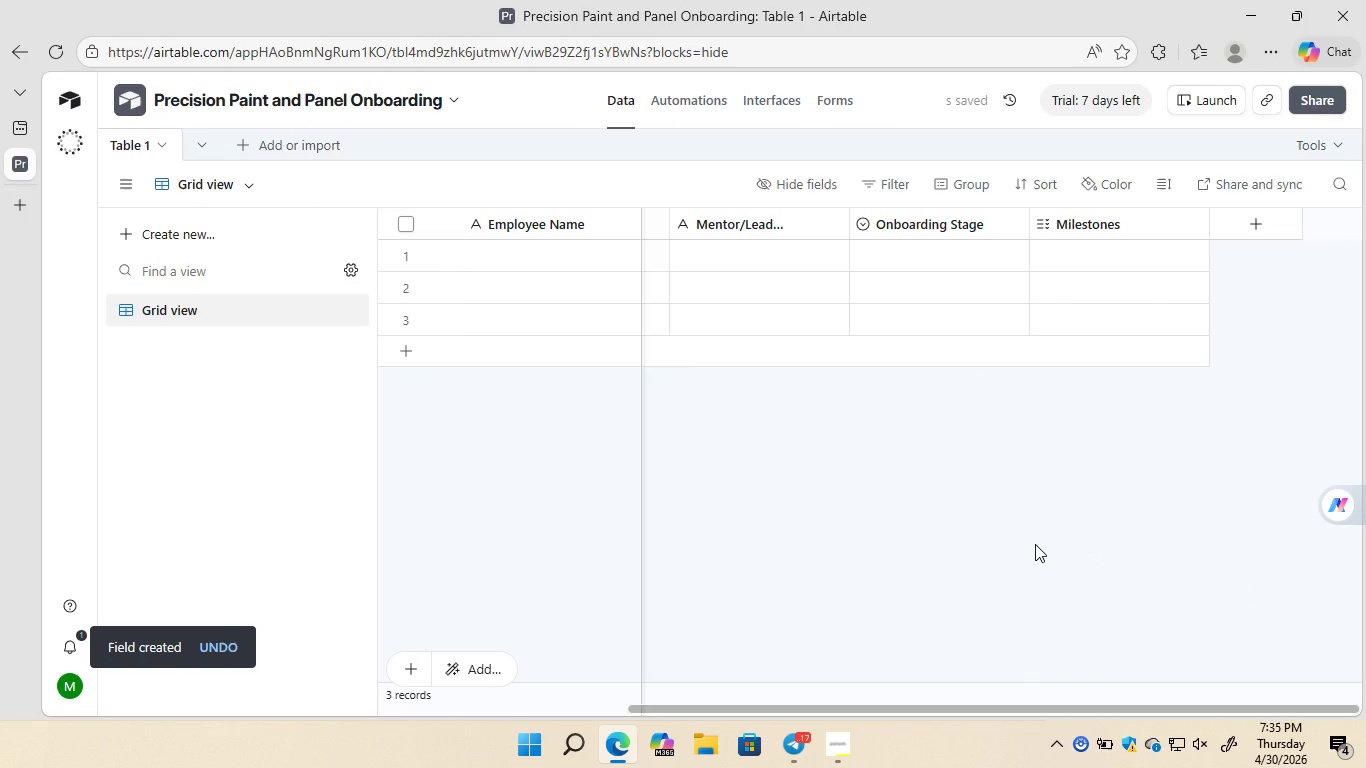 
wait(6.86)
 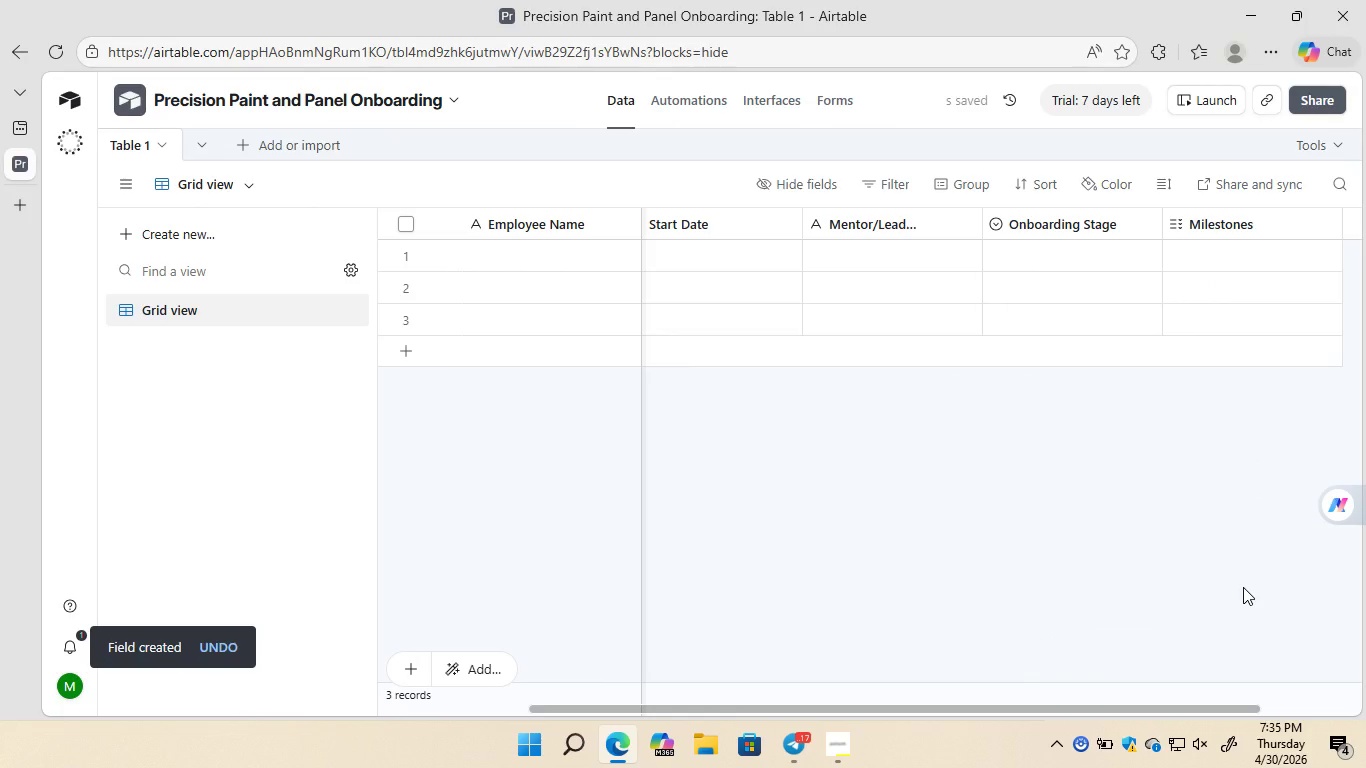 
left_click([1269, 227])
 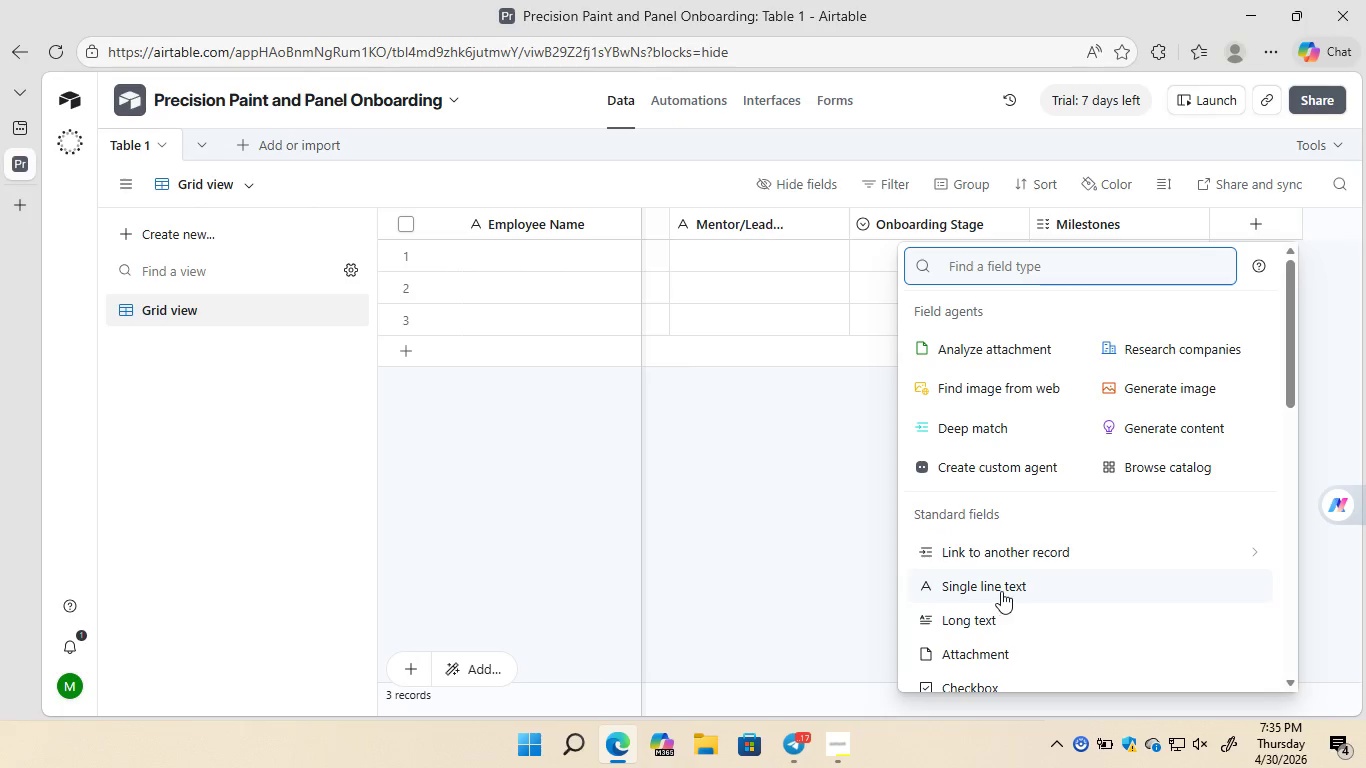 
left_click([1008, 590])
 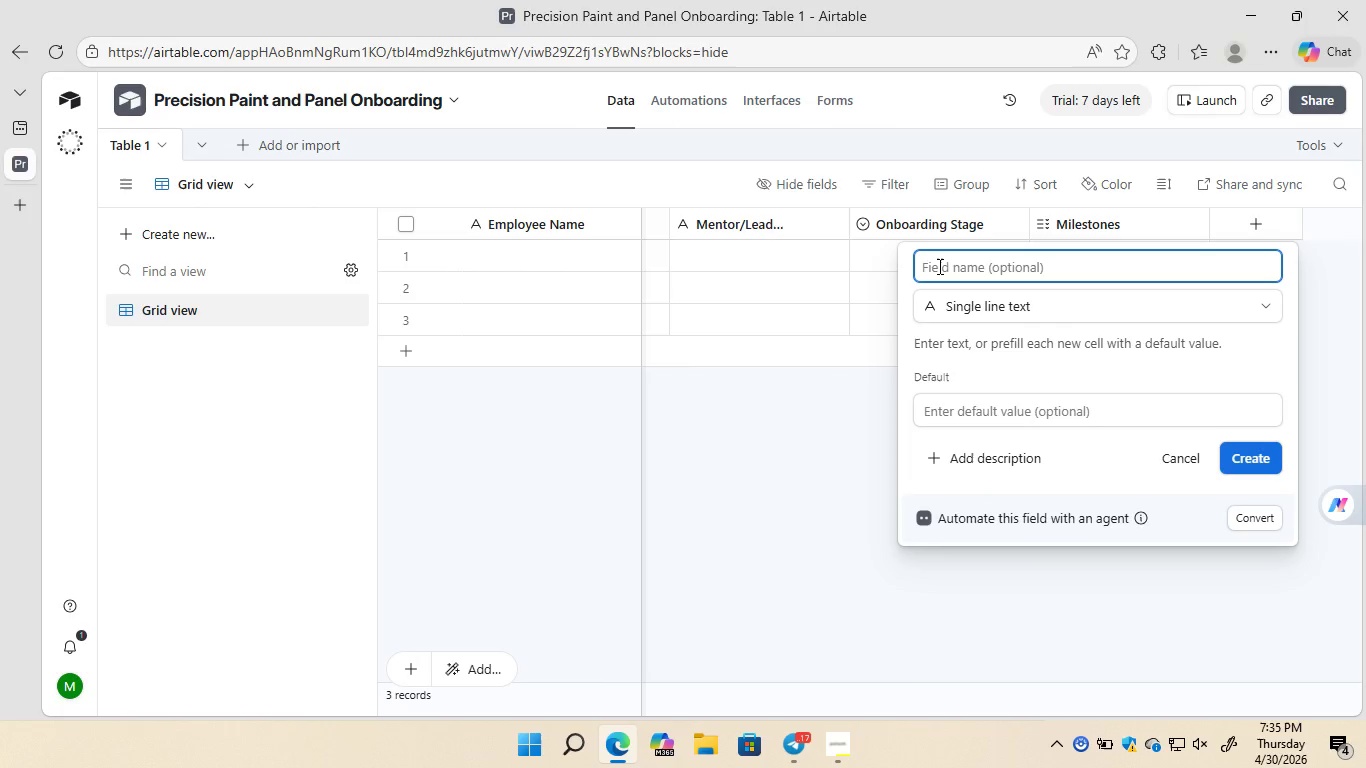 
type(Gra)
 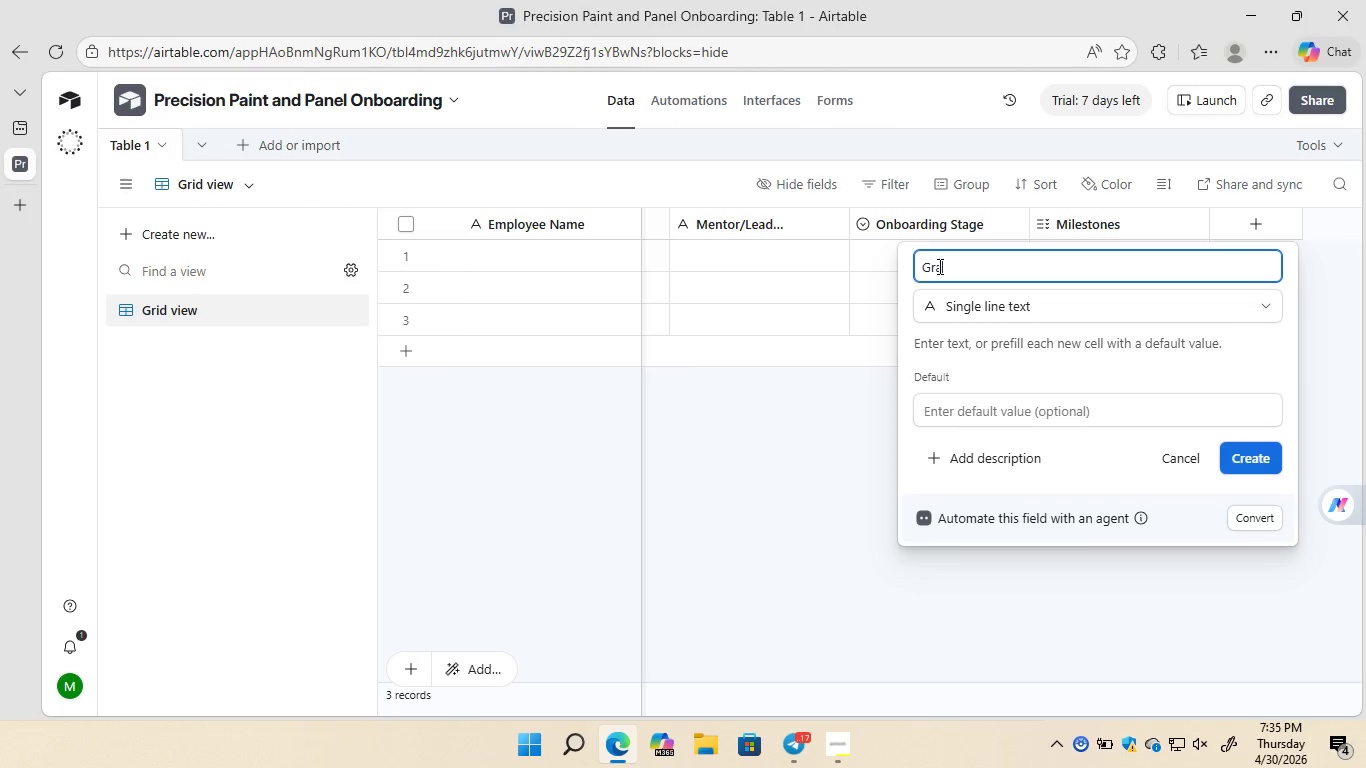 
wait(8.11)
 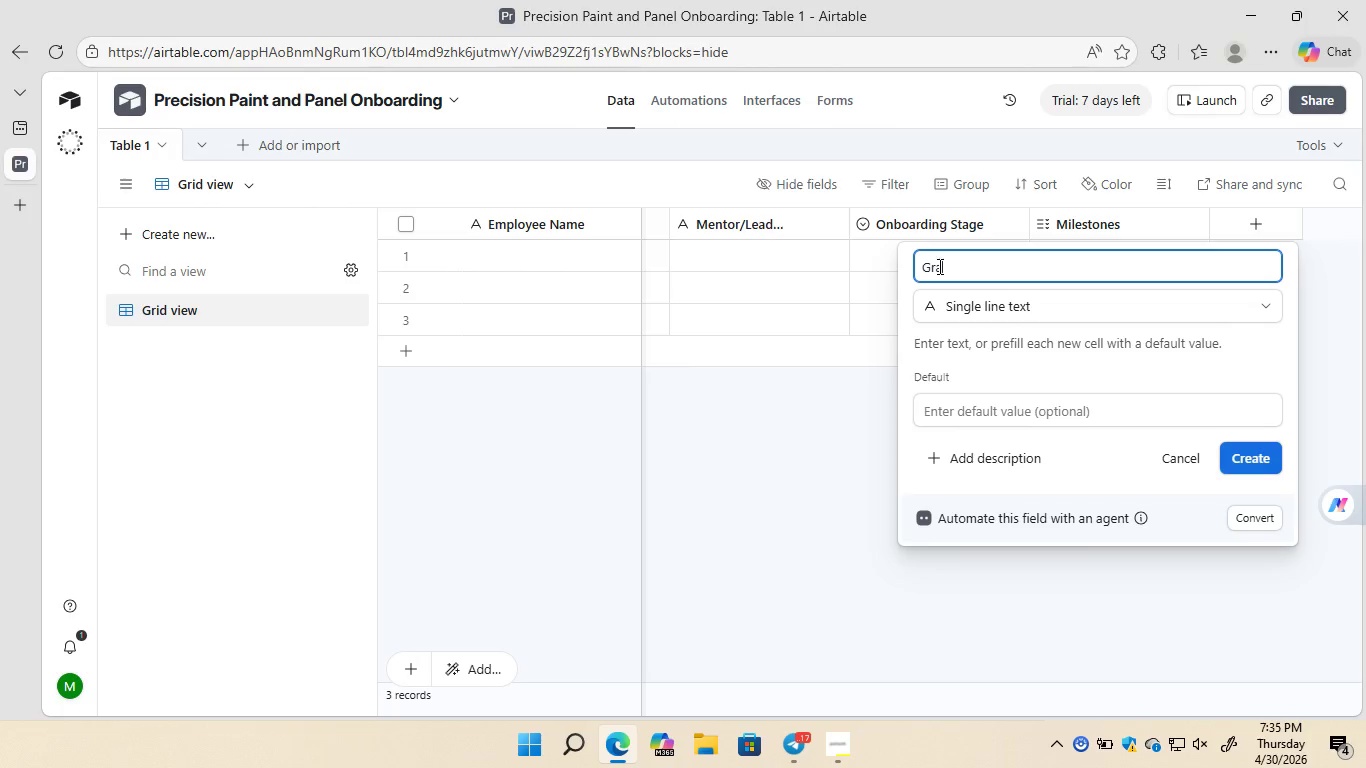 
type(duation Ds)
key(Backspace)
type(ate)
 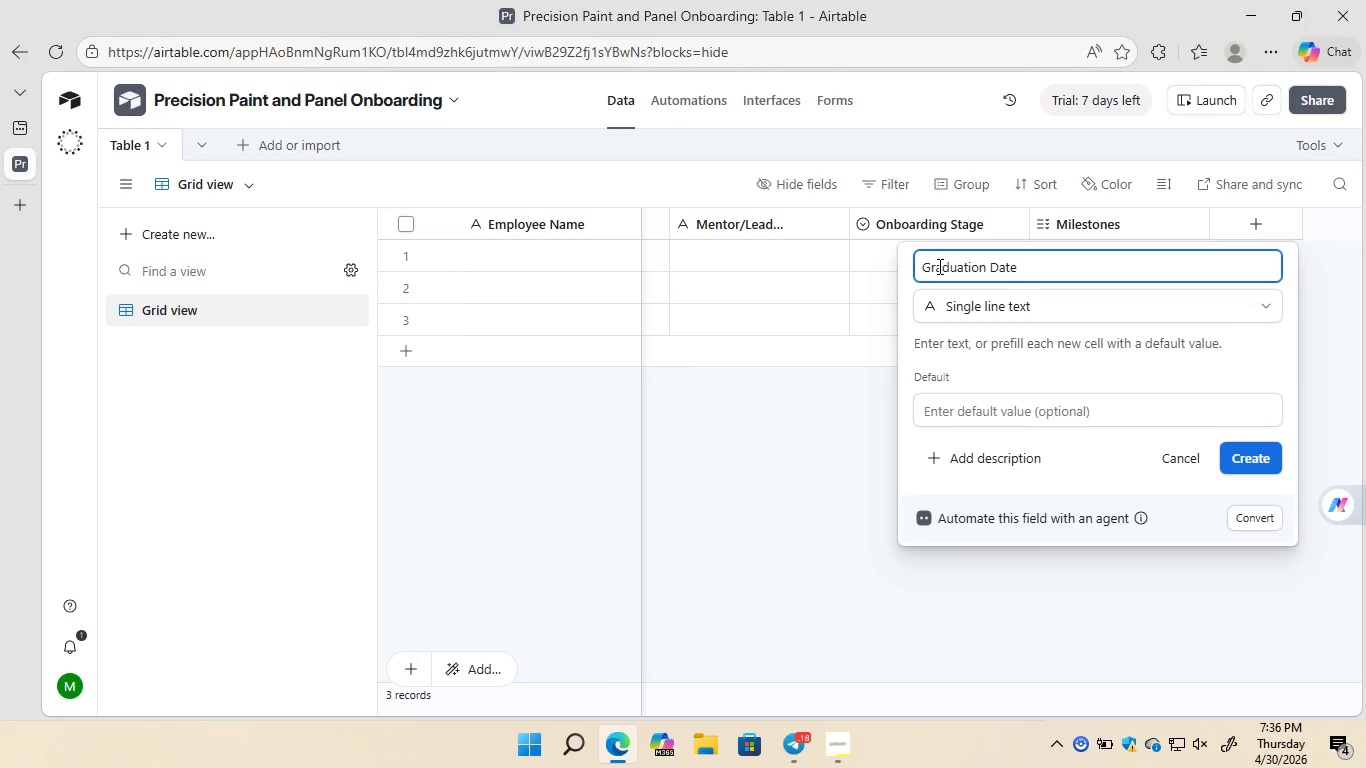 
left_click([1037, 310])
 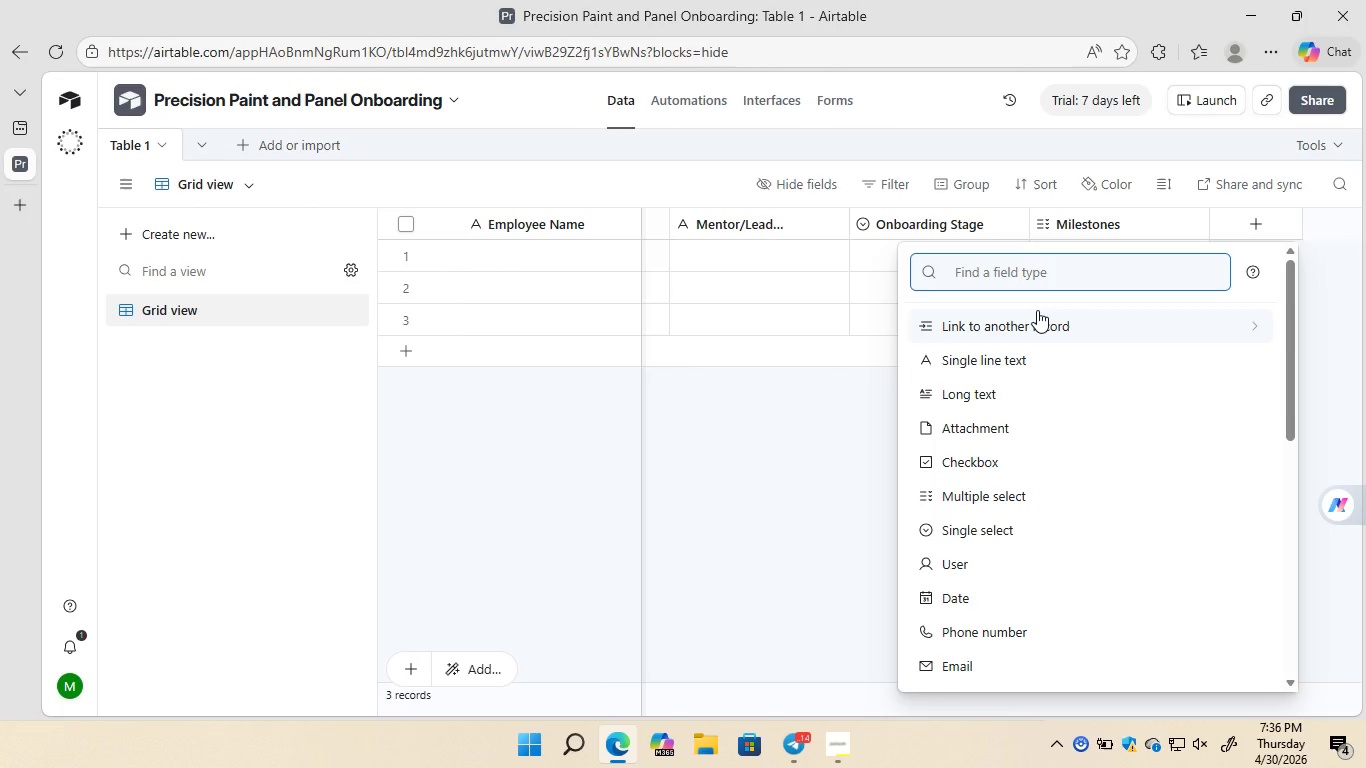 
wait(5.56)
 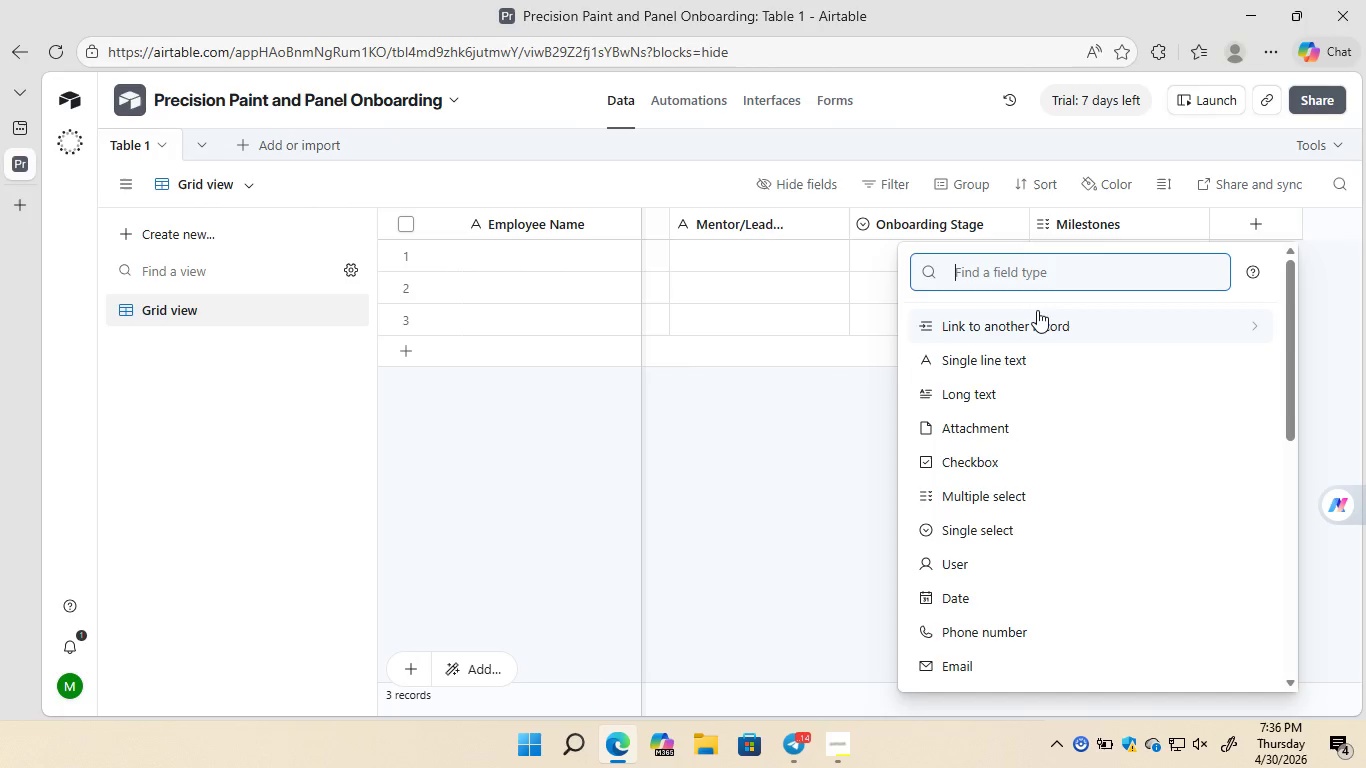 
type(date)
 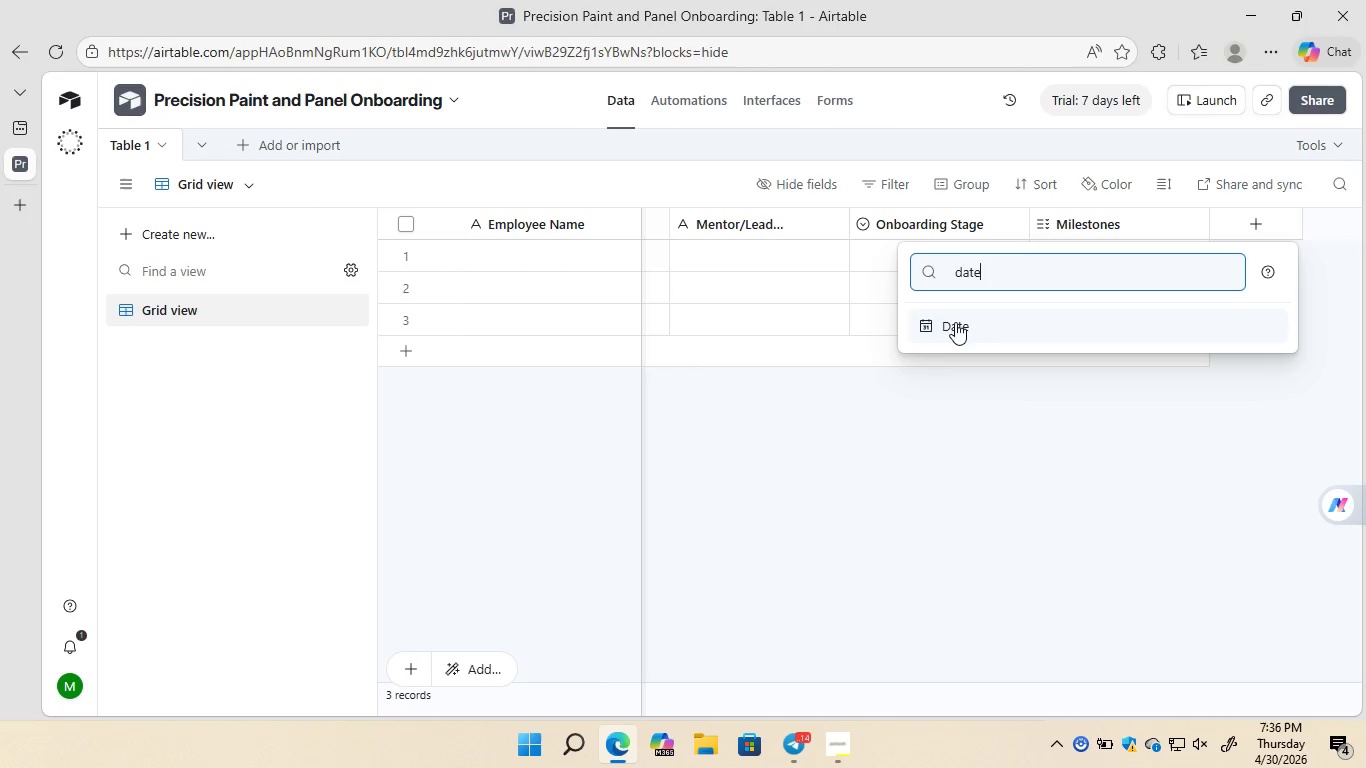 
wait(5.64)
 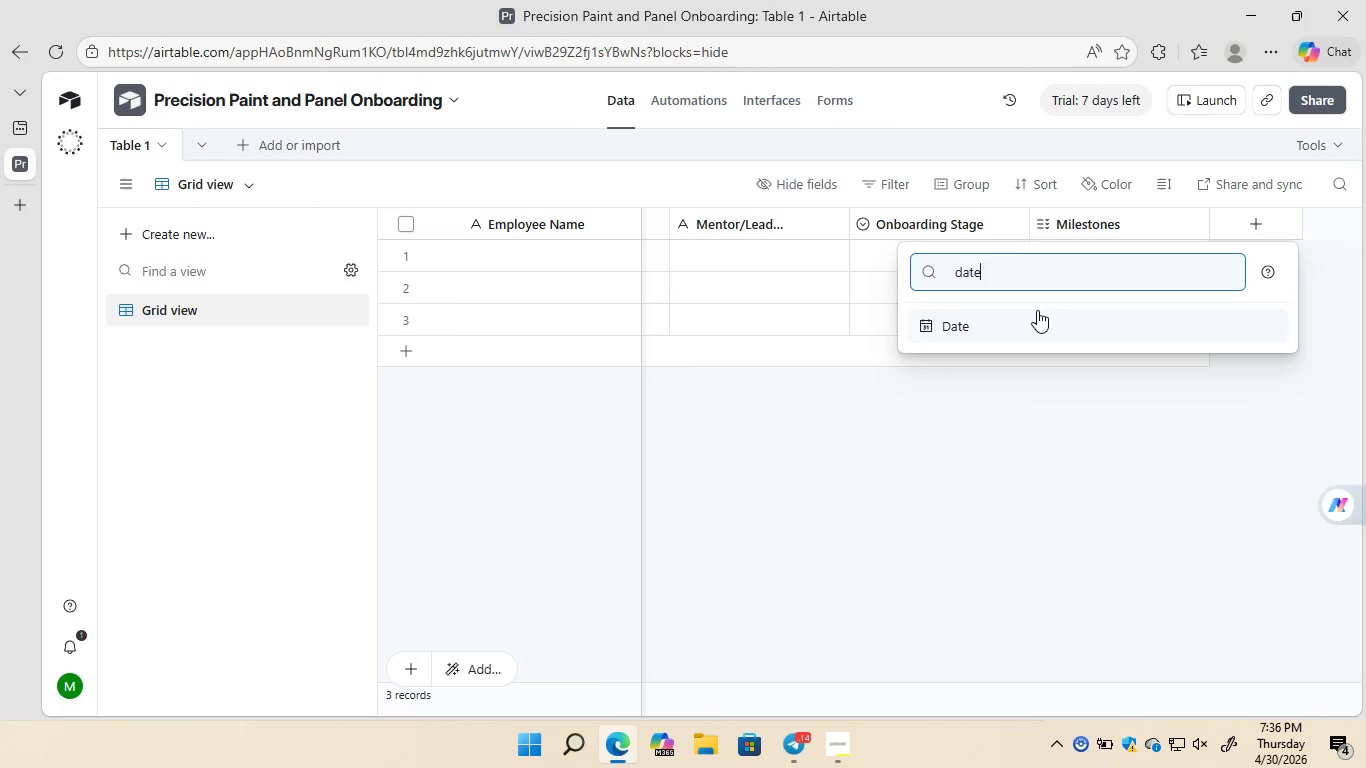 
left_click([955, 322])
 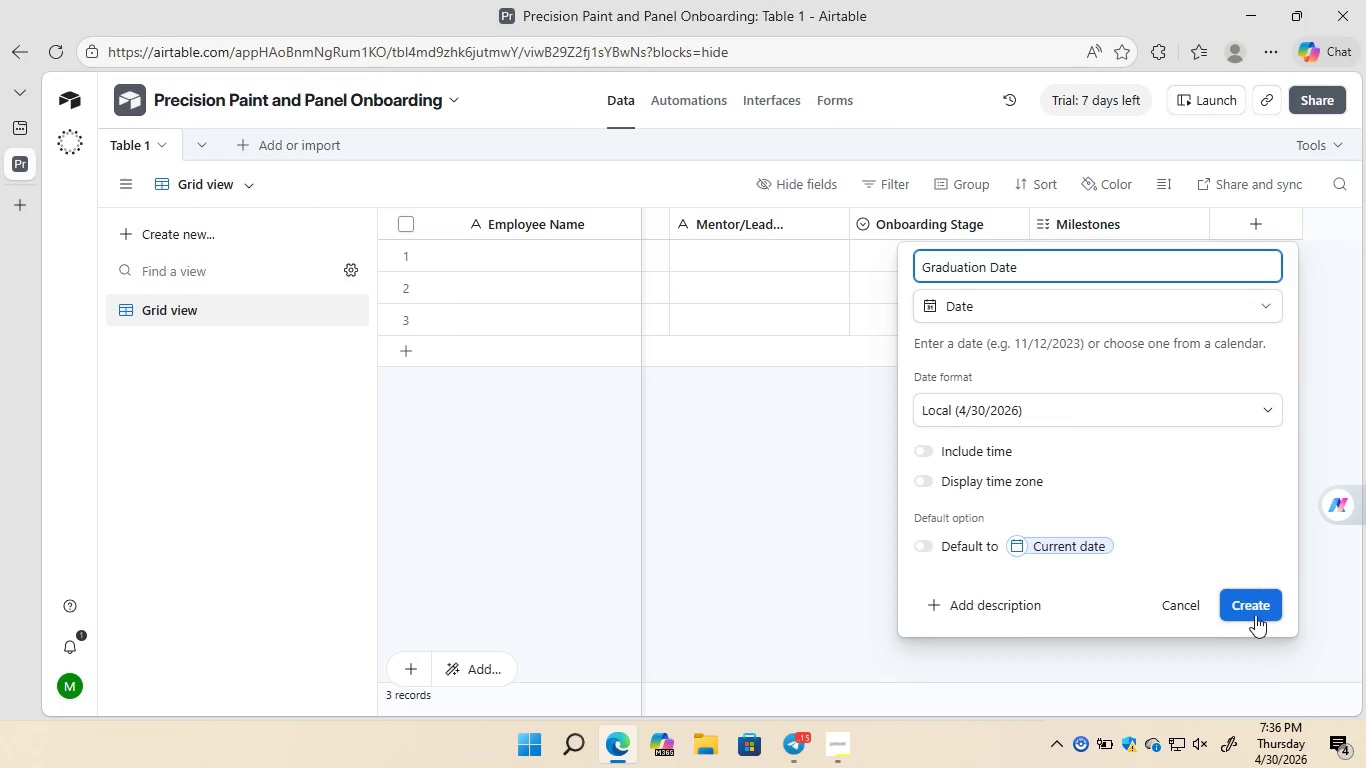 
left_click([1245, 601])
 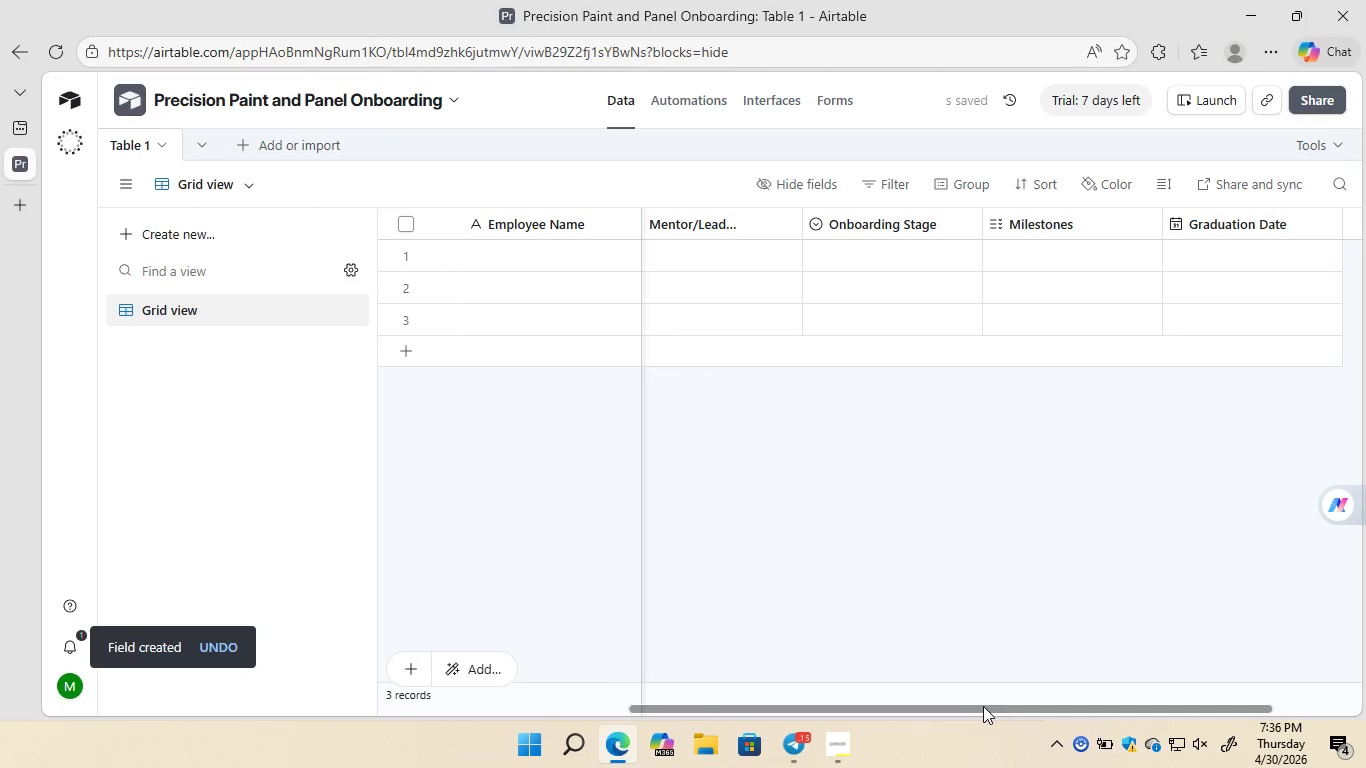 
left_click_drag(start_coordinate=[983, 706], to_coordinate=[975, 705])
 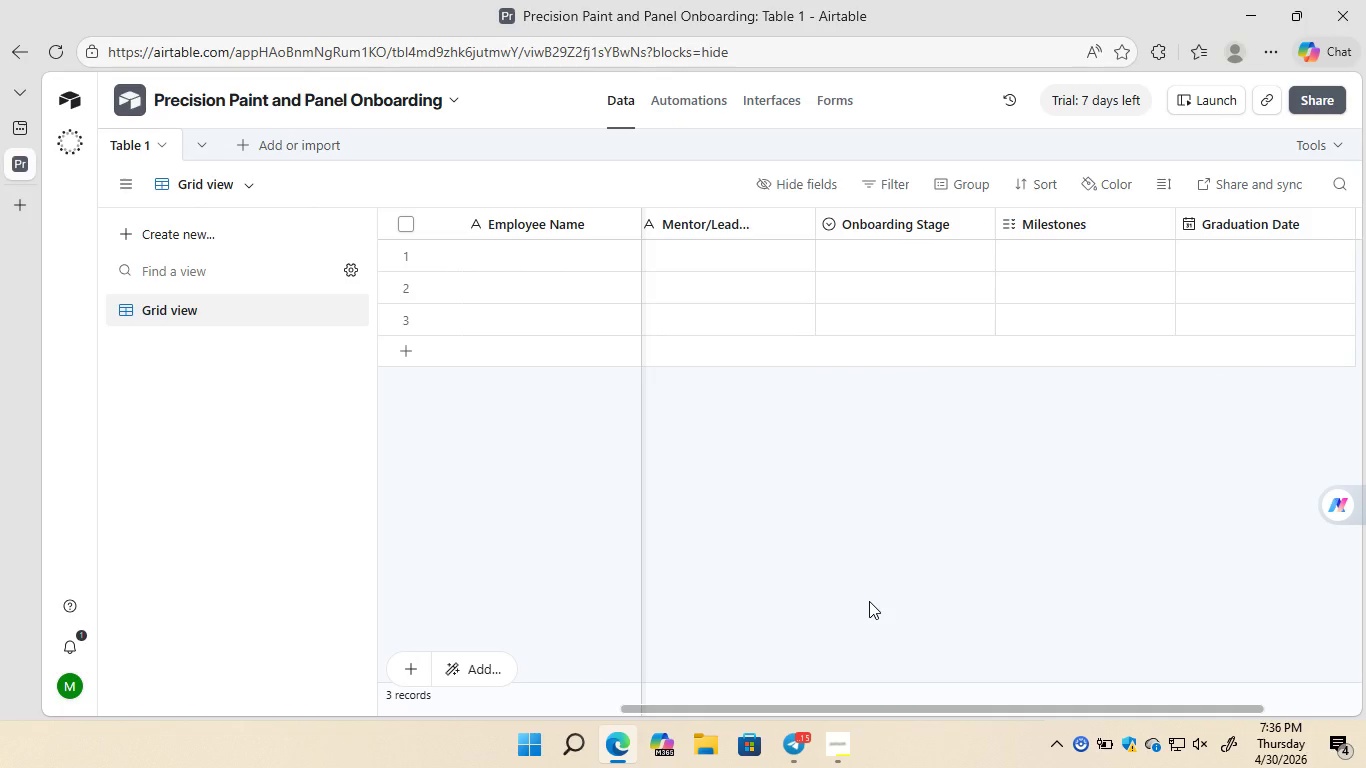 
wait(11.84)
 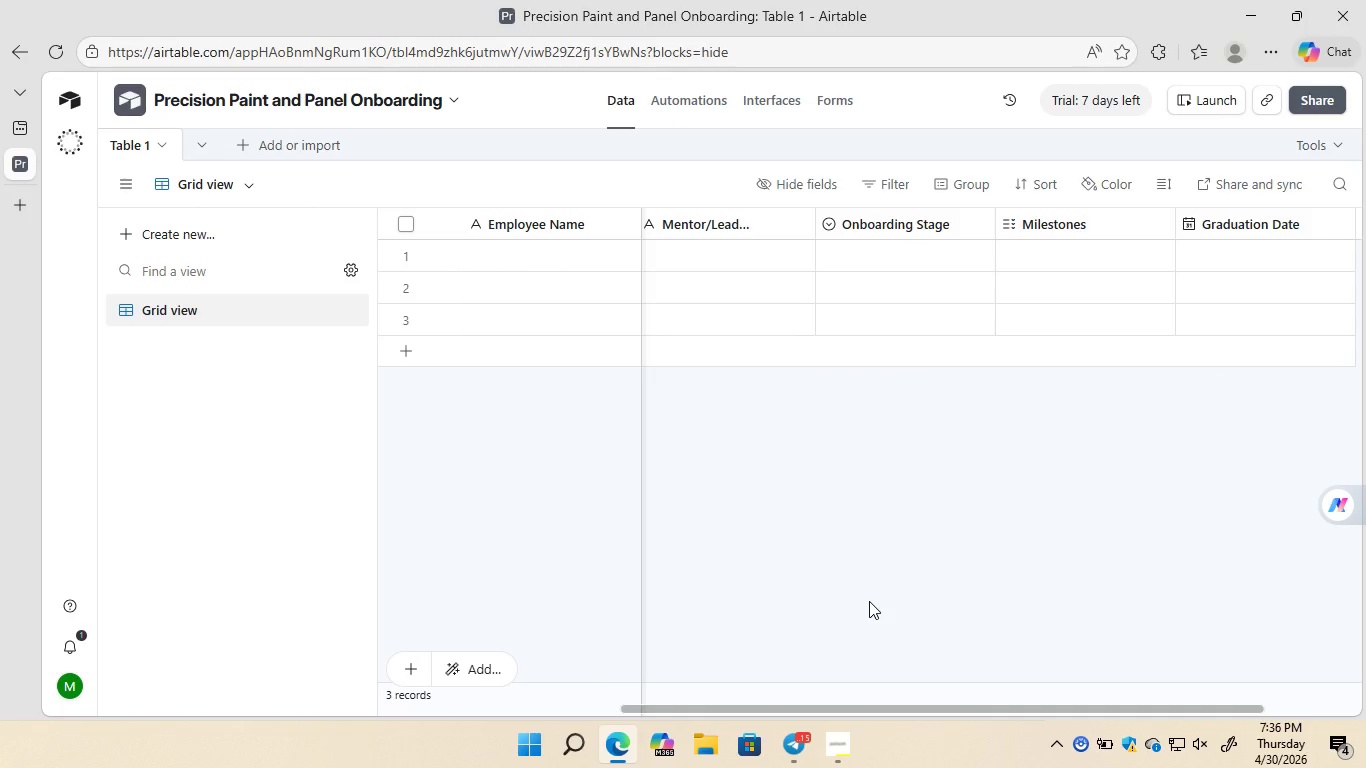 
left_click([197, 228])
 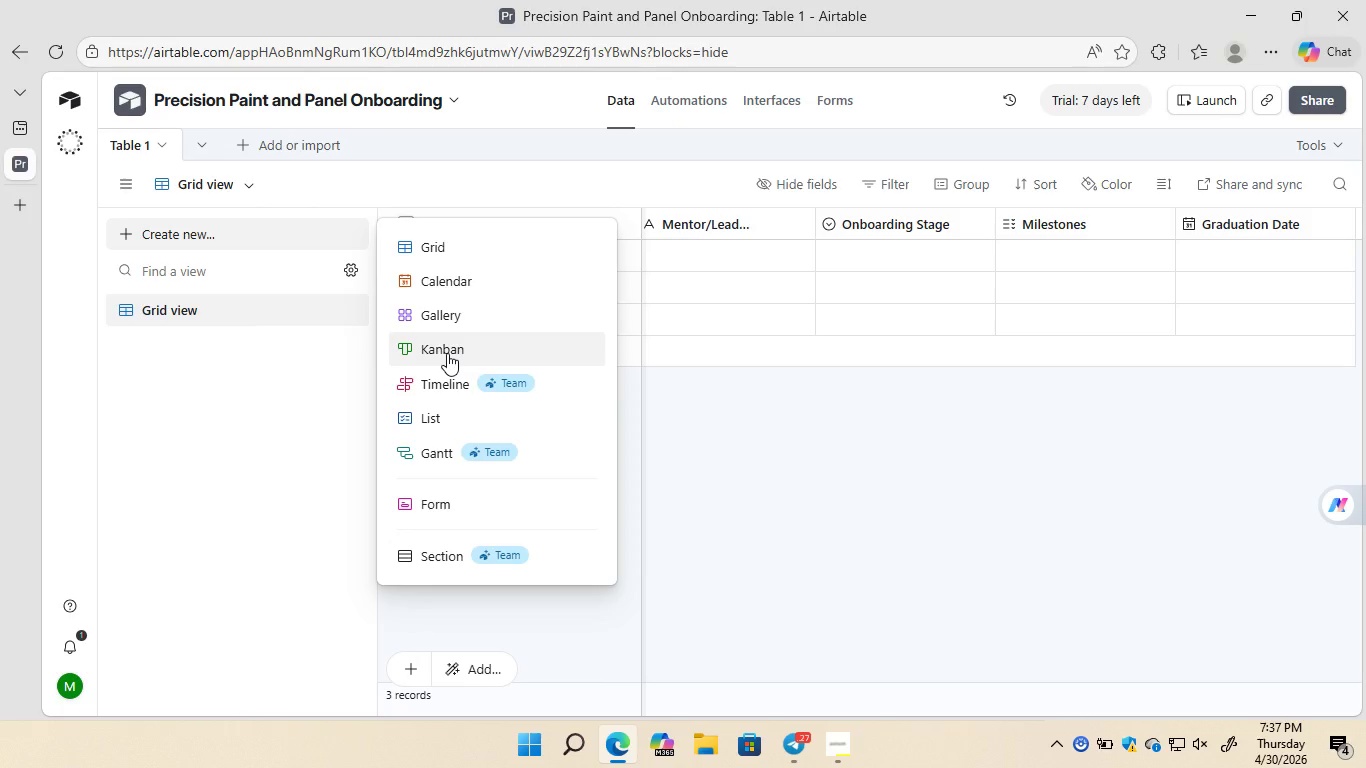 
wait(51.8)
 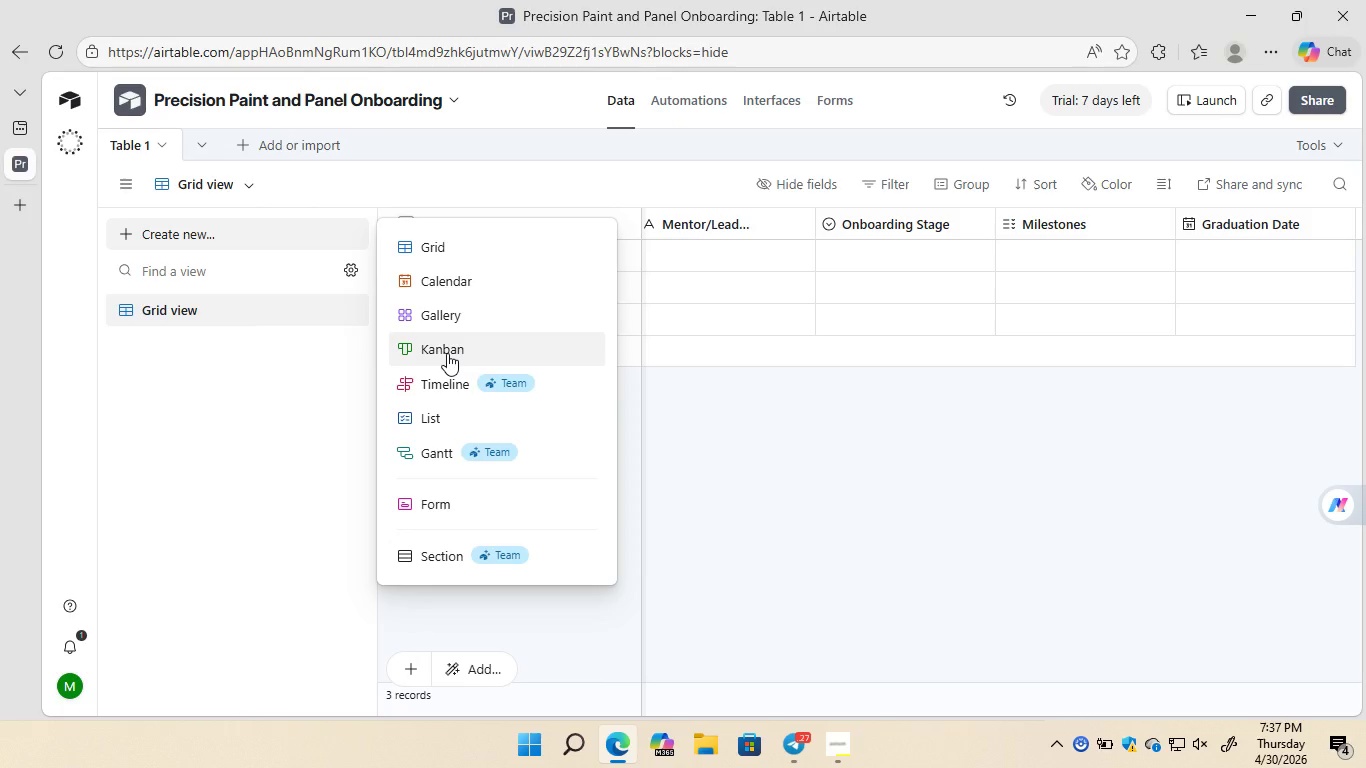 
left_click([447, 353])
 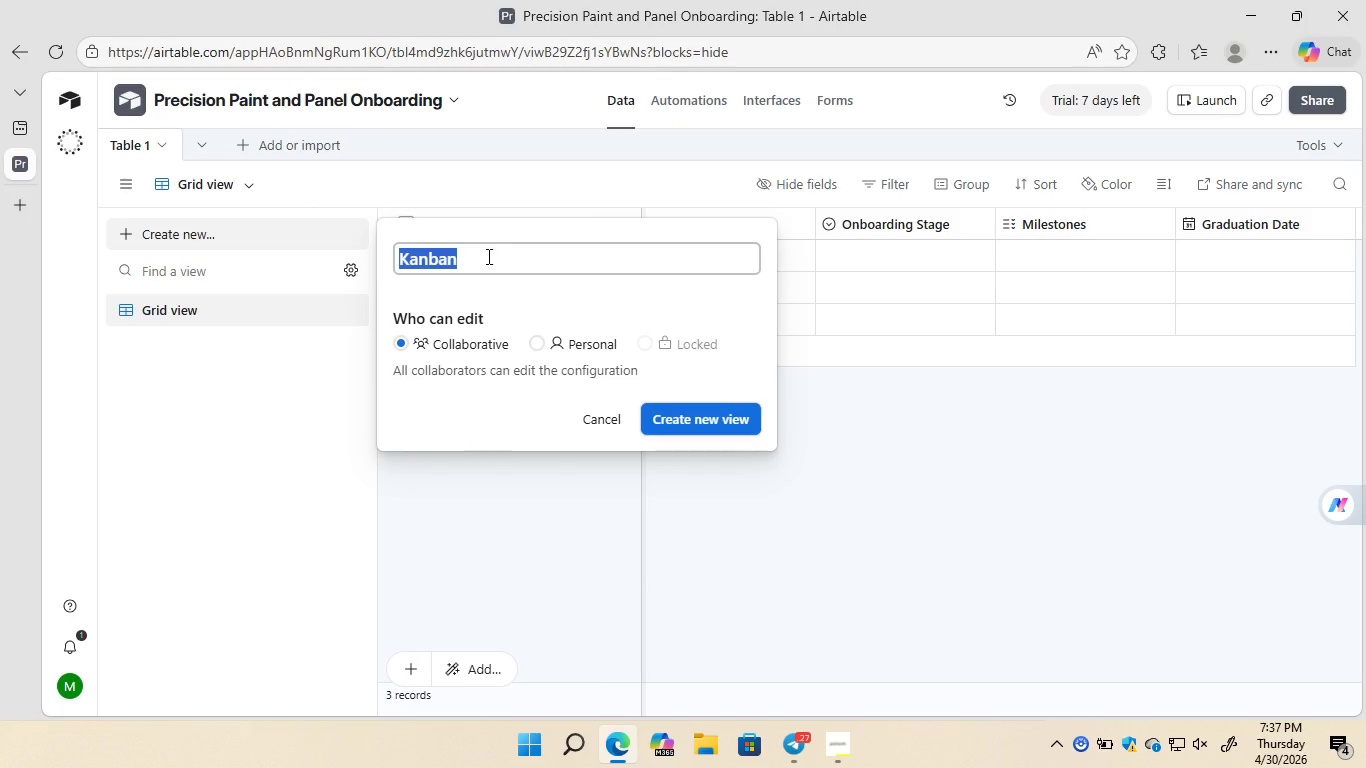 
key(Backspace)
type(Onboarding Pipeline)
 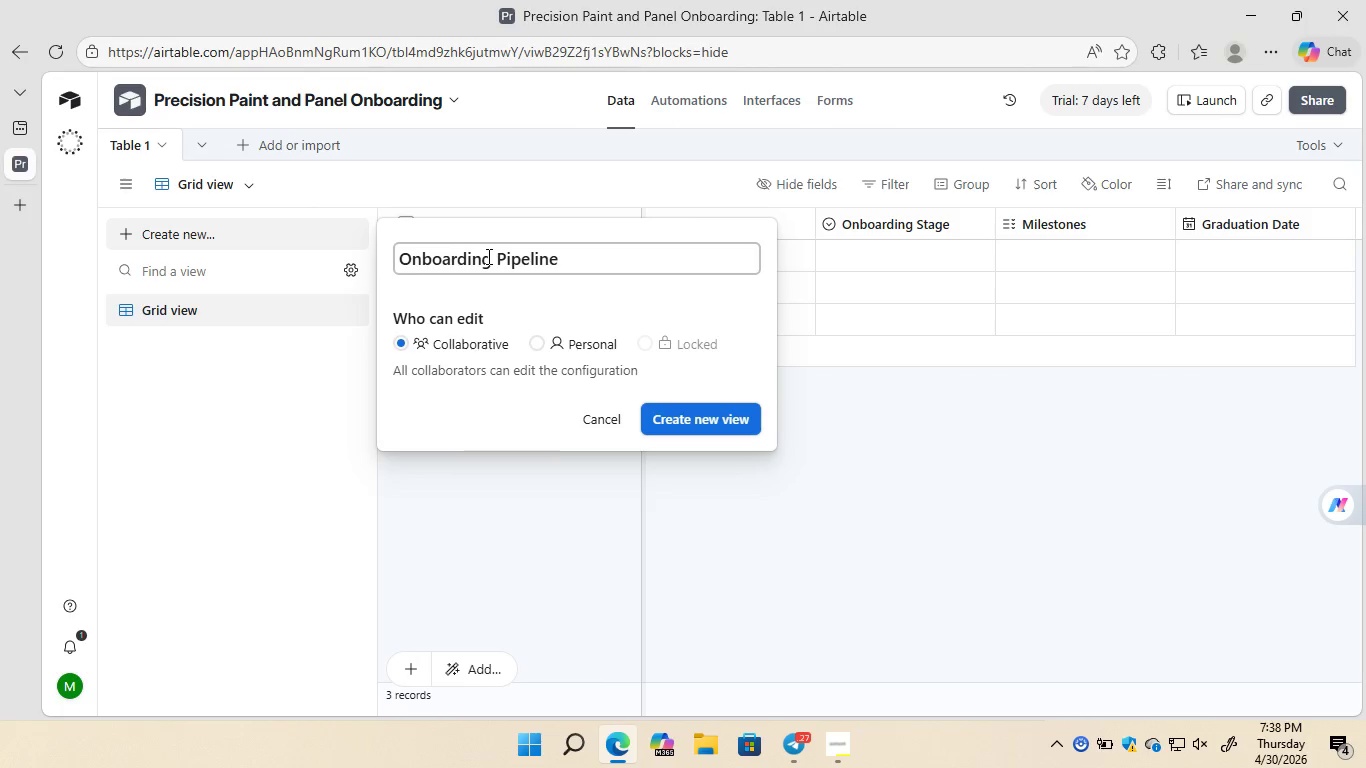 
wait(14.89)
 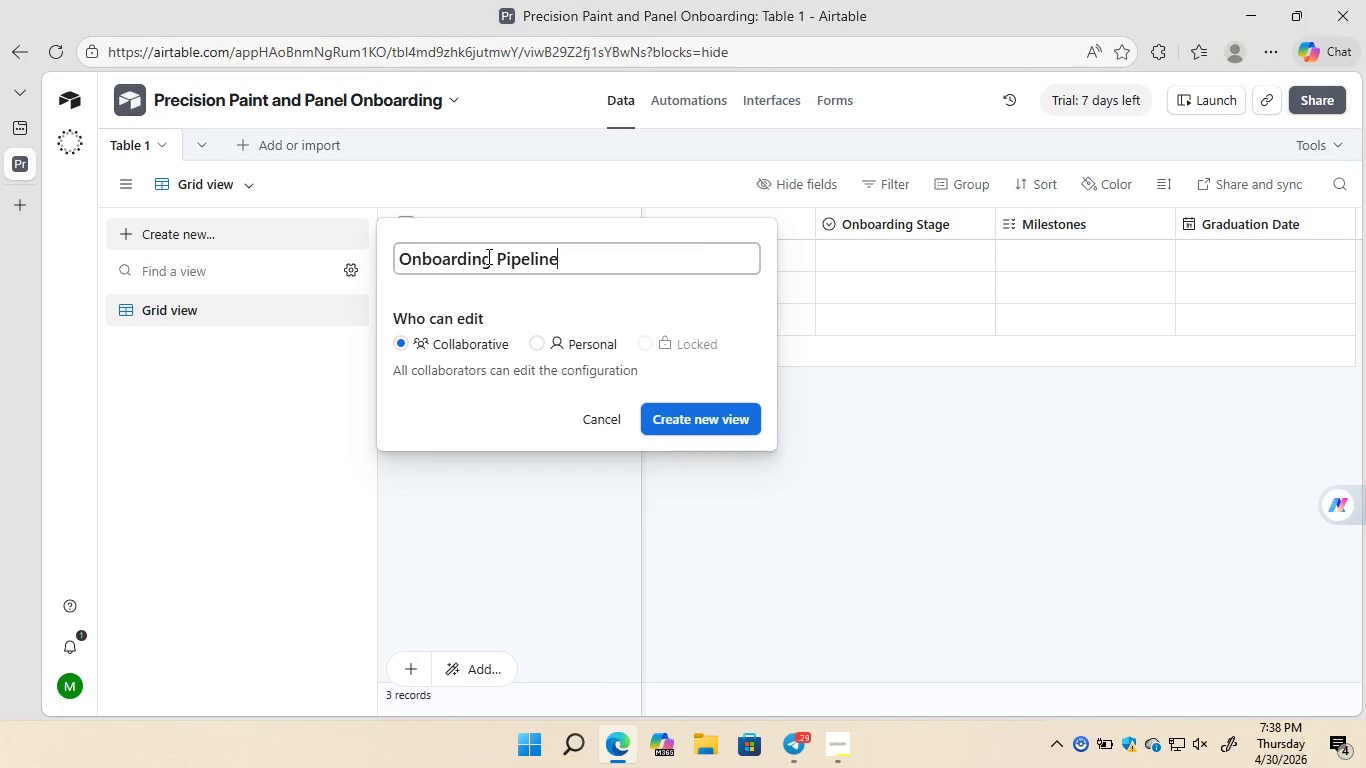 
left_click([699, 417])
 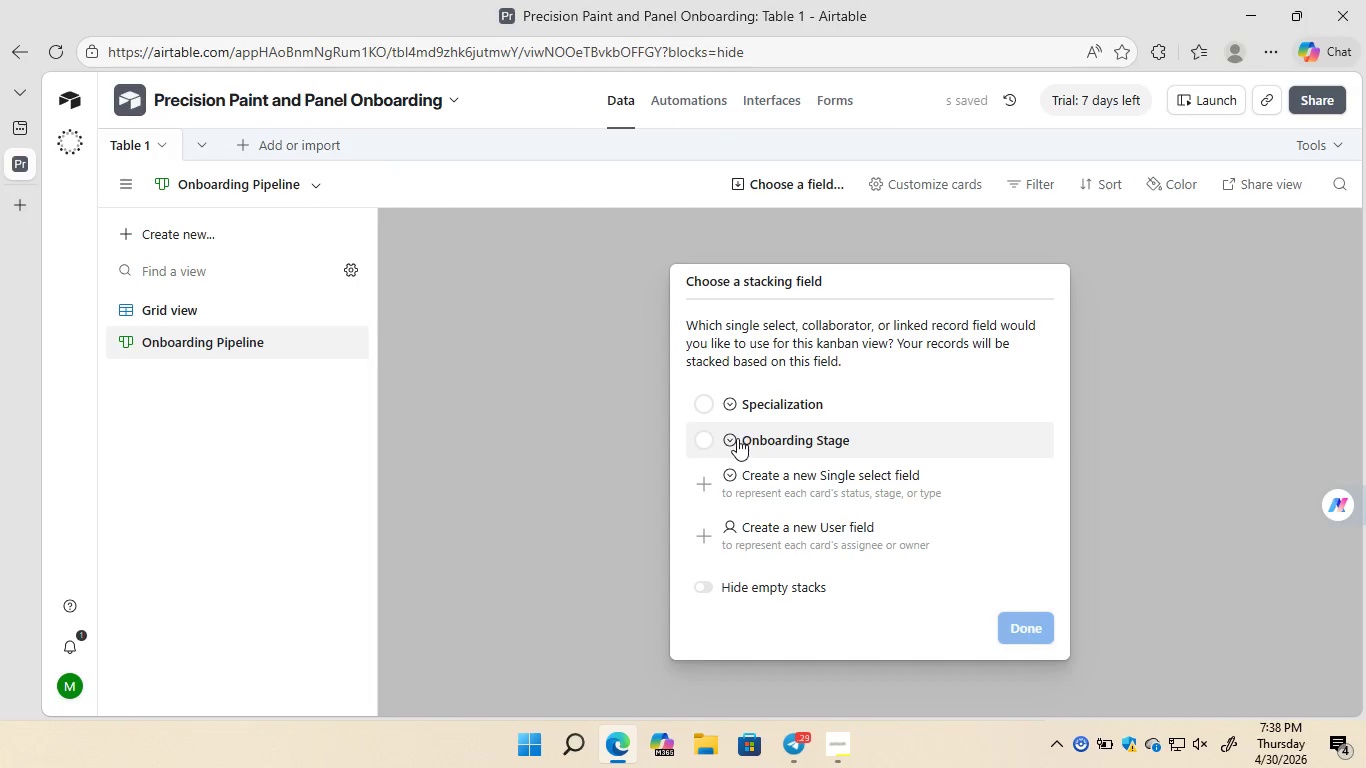 
left_click([704, 440])
 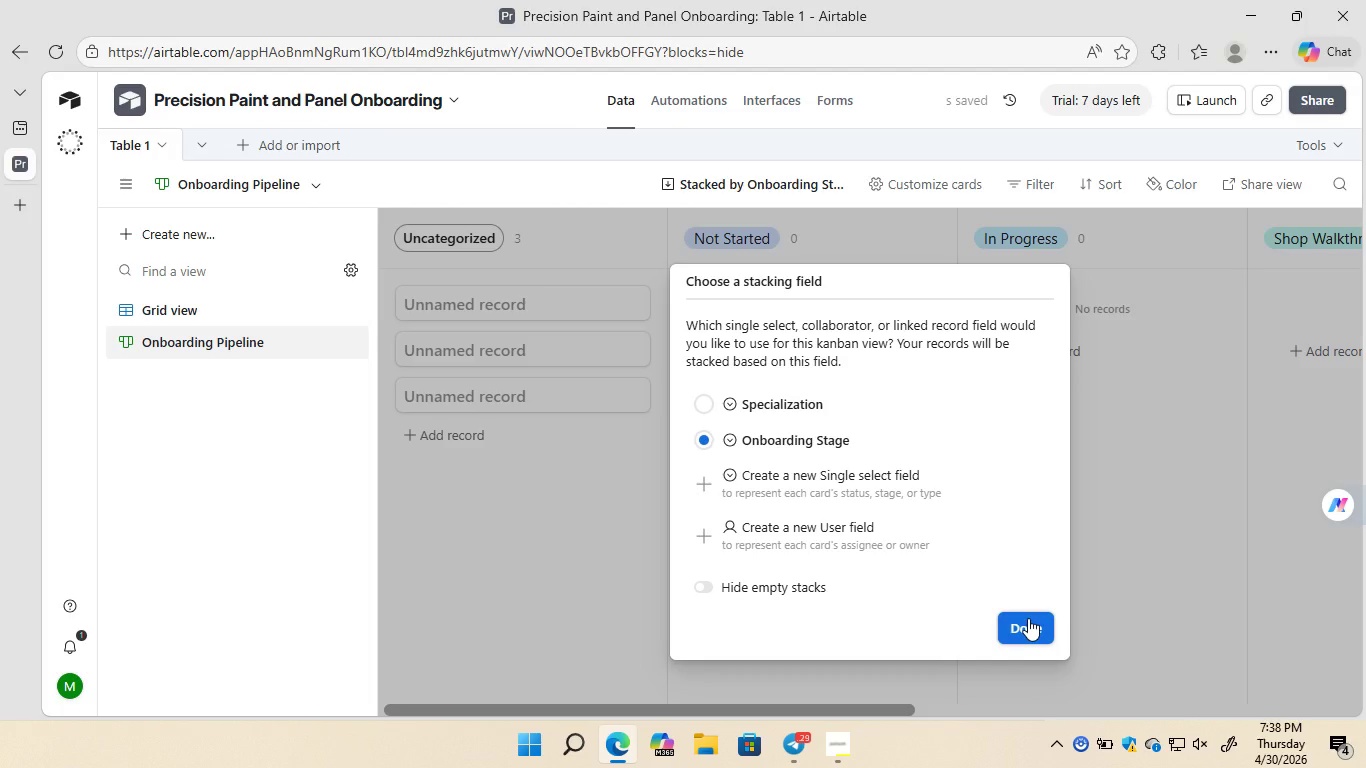 
left_click([1028, 618])
 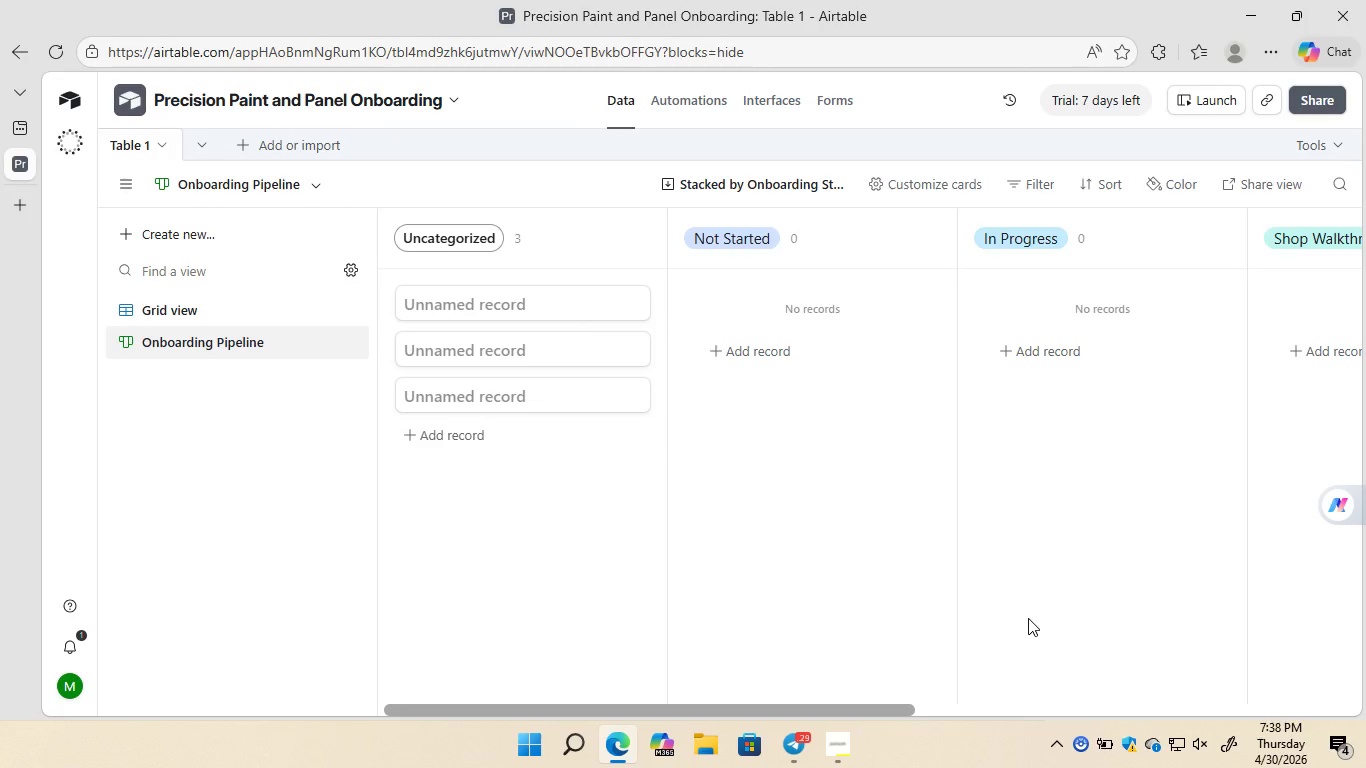 
wait(10.39)
 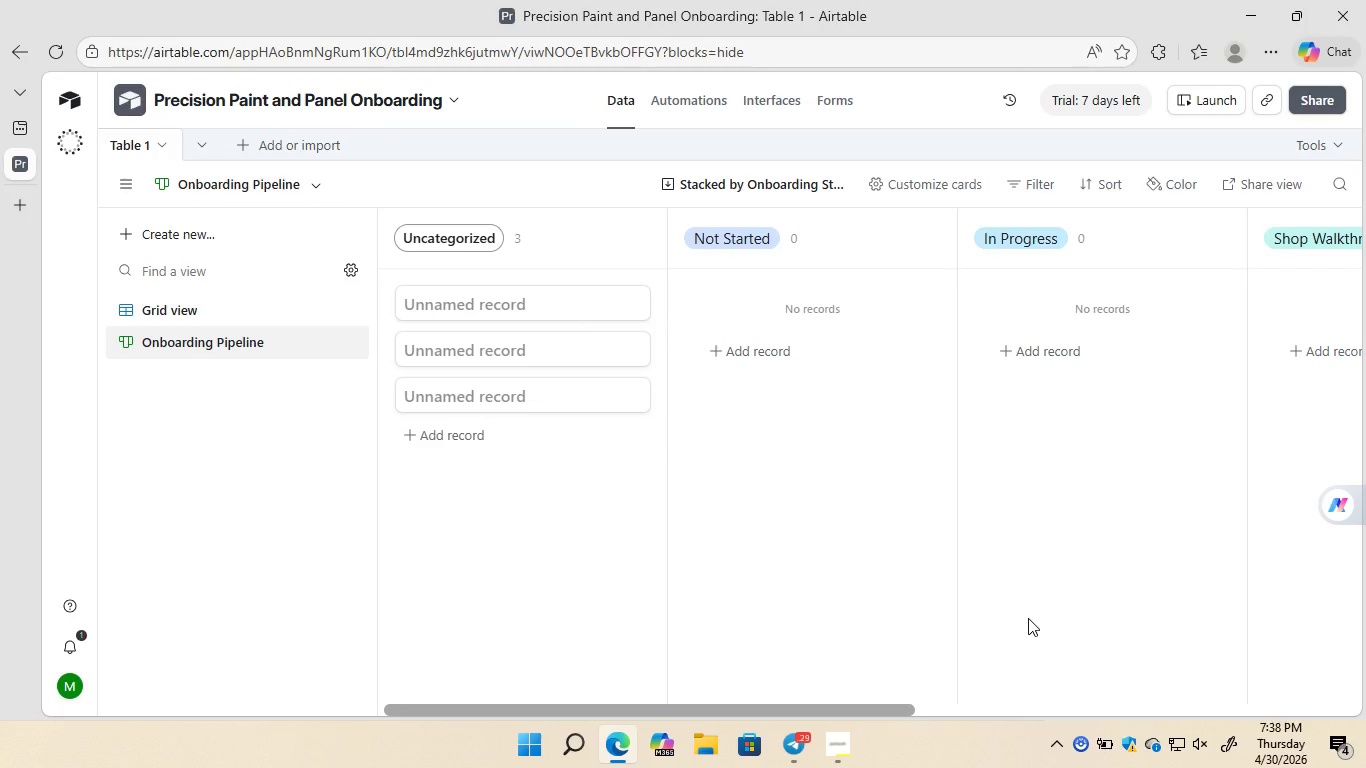 
left_click([173, 230])
 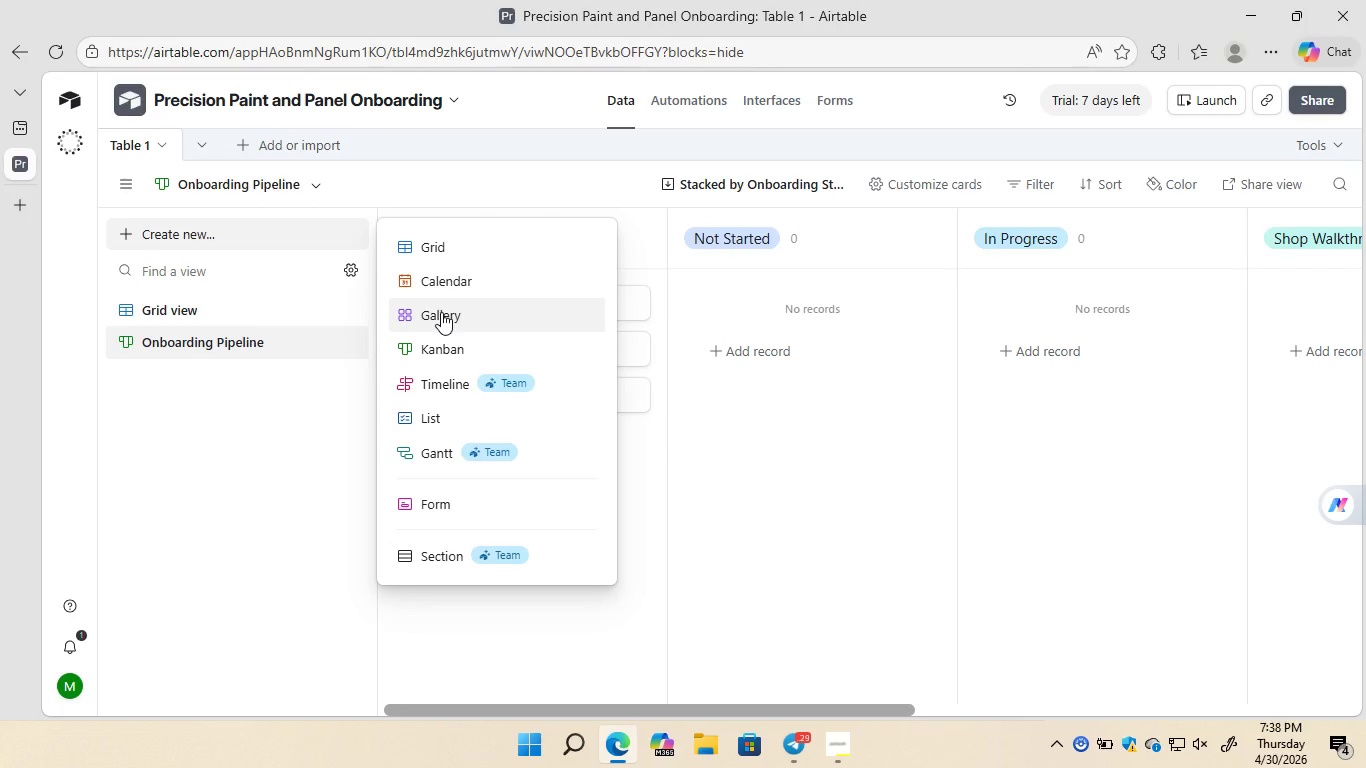 
wait(5.36)
 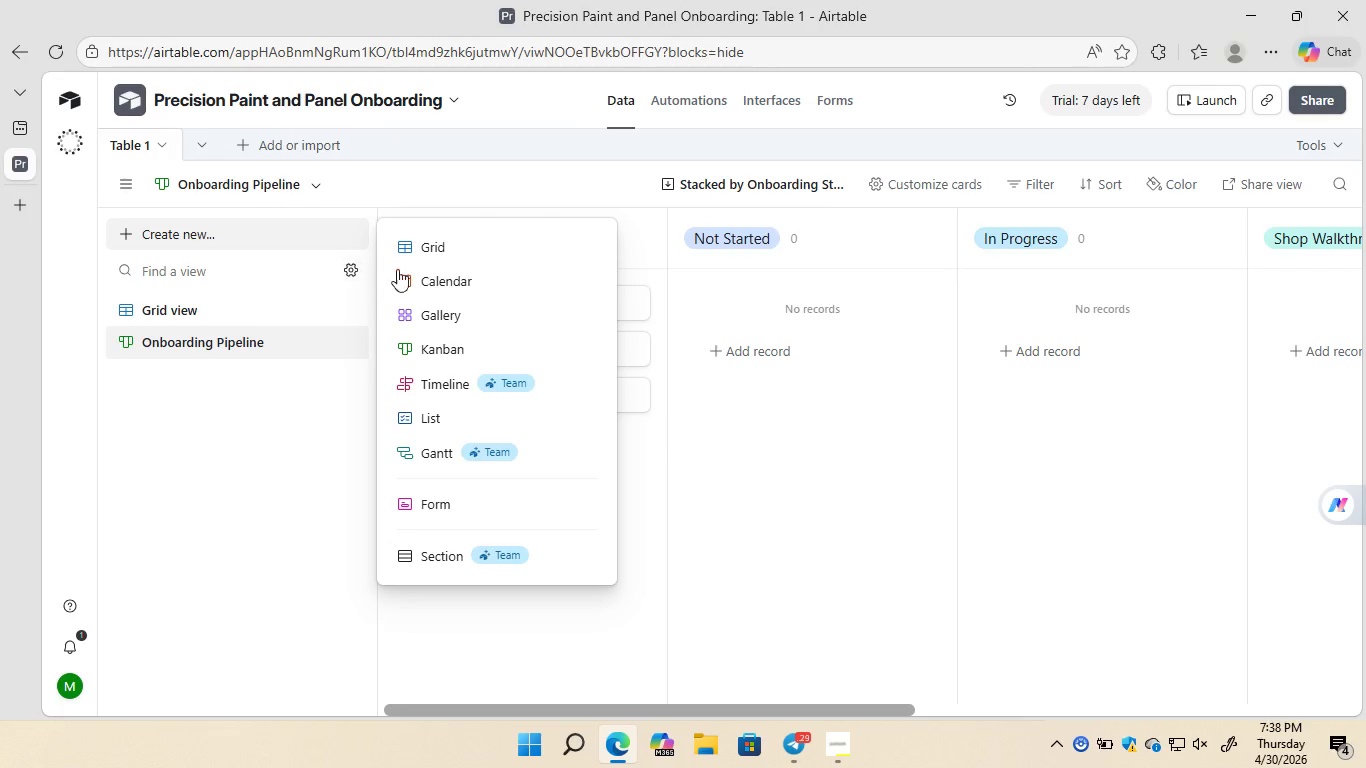 
left_click([441, 312])
 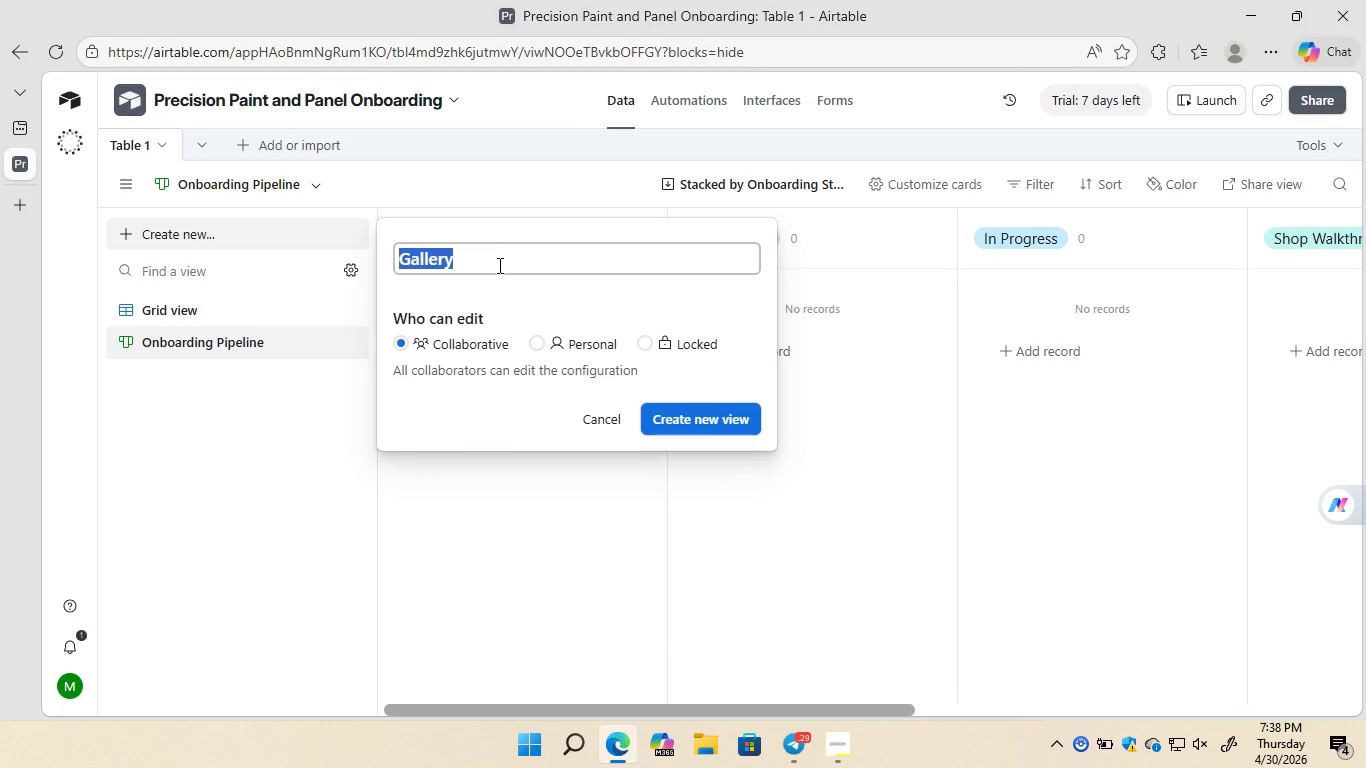 
left_click([498, 265])
 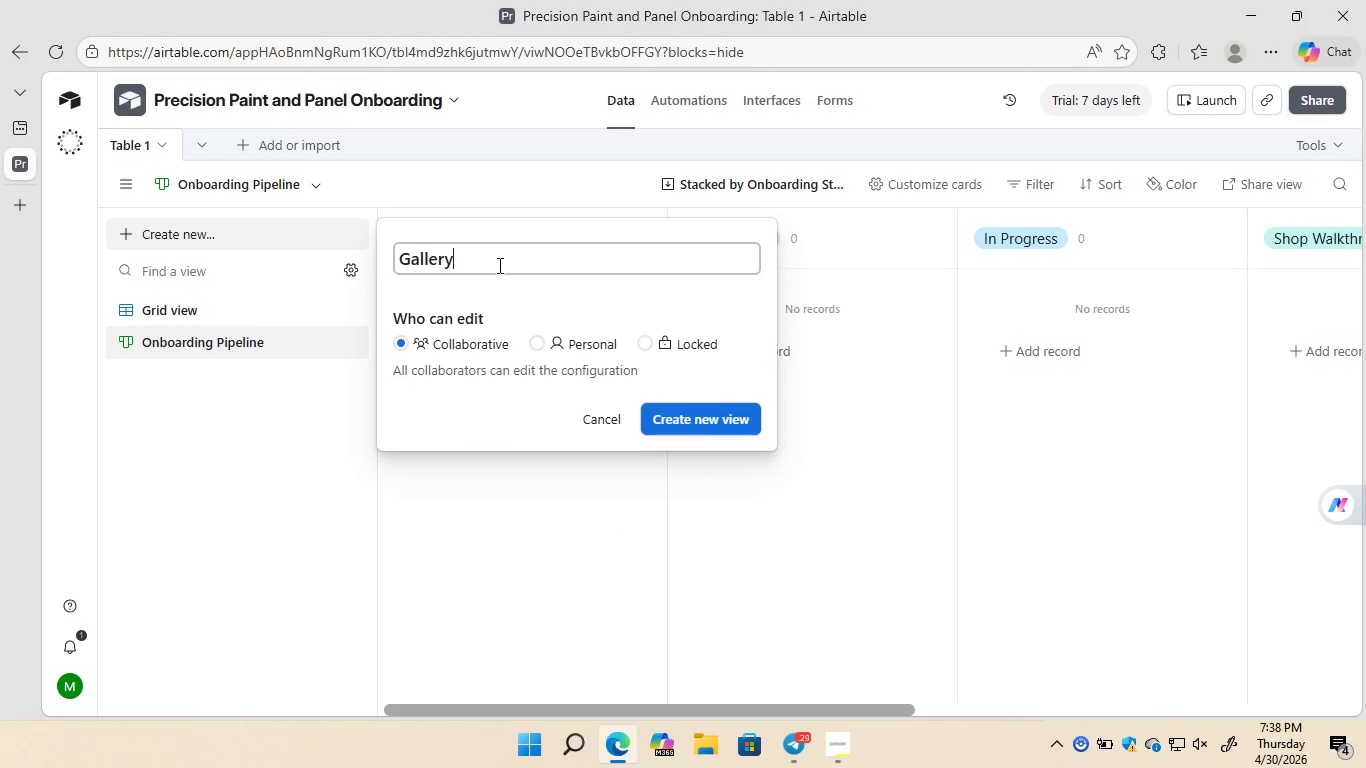 
key(Backspace)
key(Backspace)
key(Backspace)
key(Backspace)
key(Backspace)
key(Backspace)
key(Backspace)
type(Technical)
 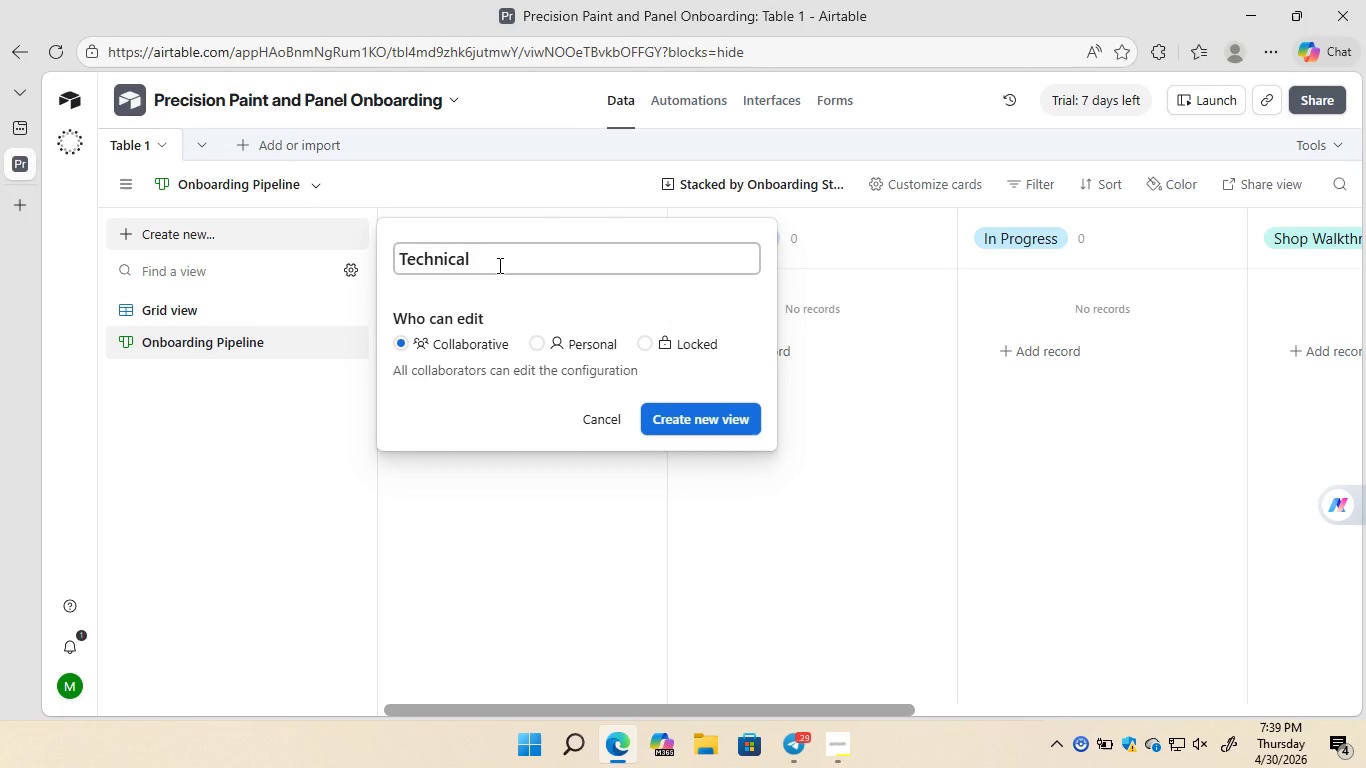 
wait(6.52)
 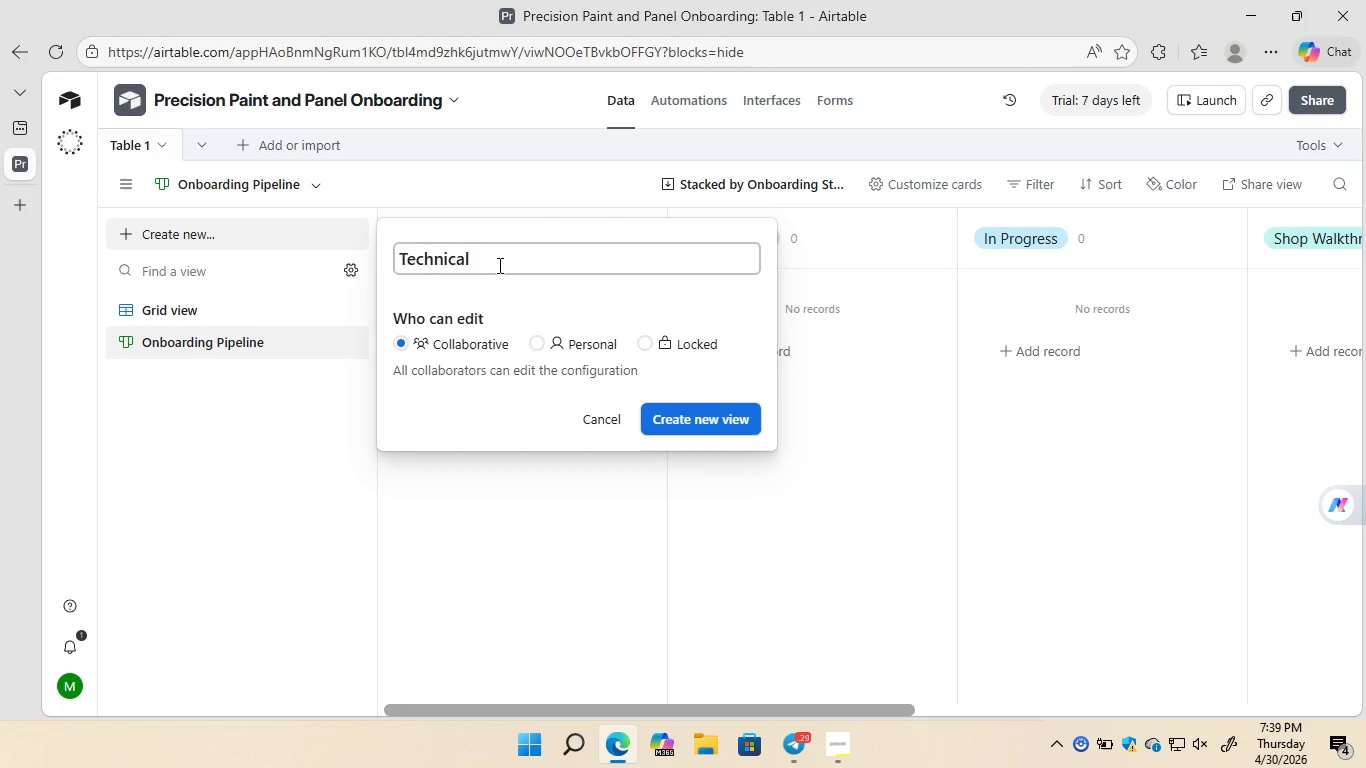 
key(Backspace)
 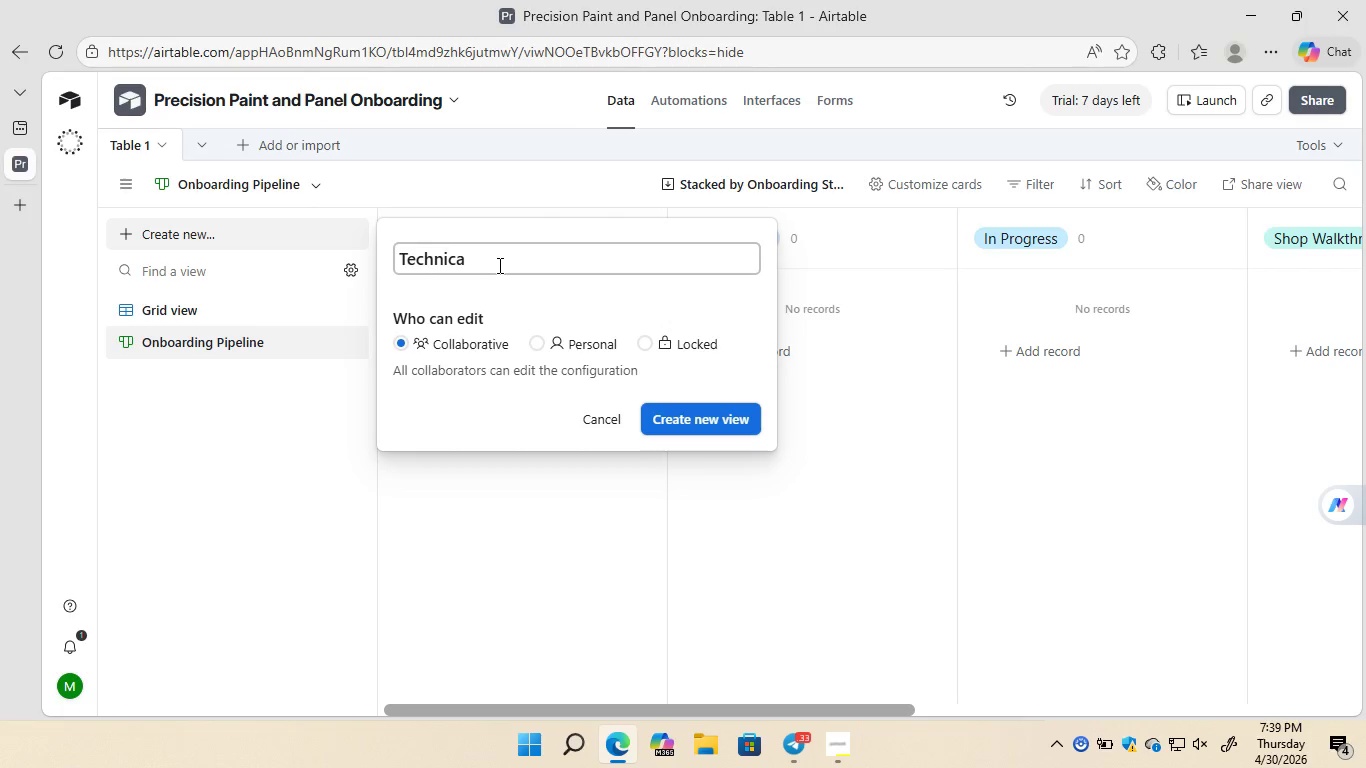 
key(Backspace)
 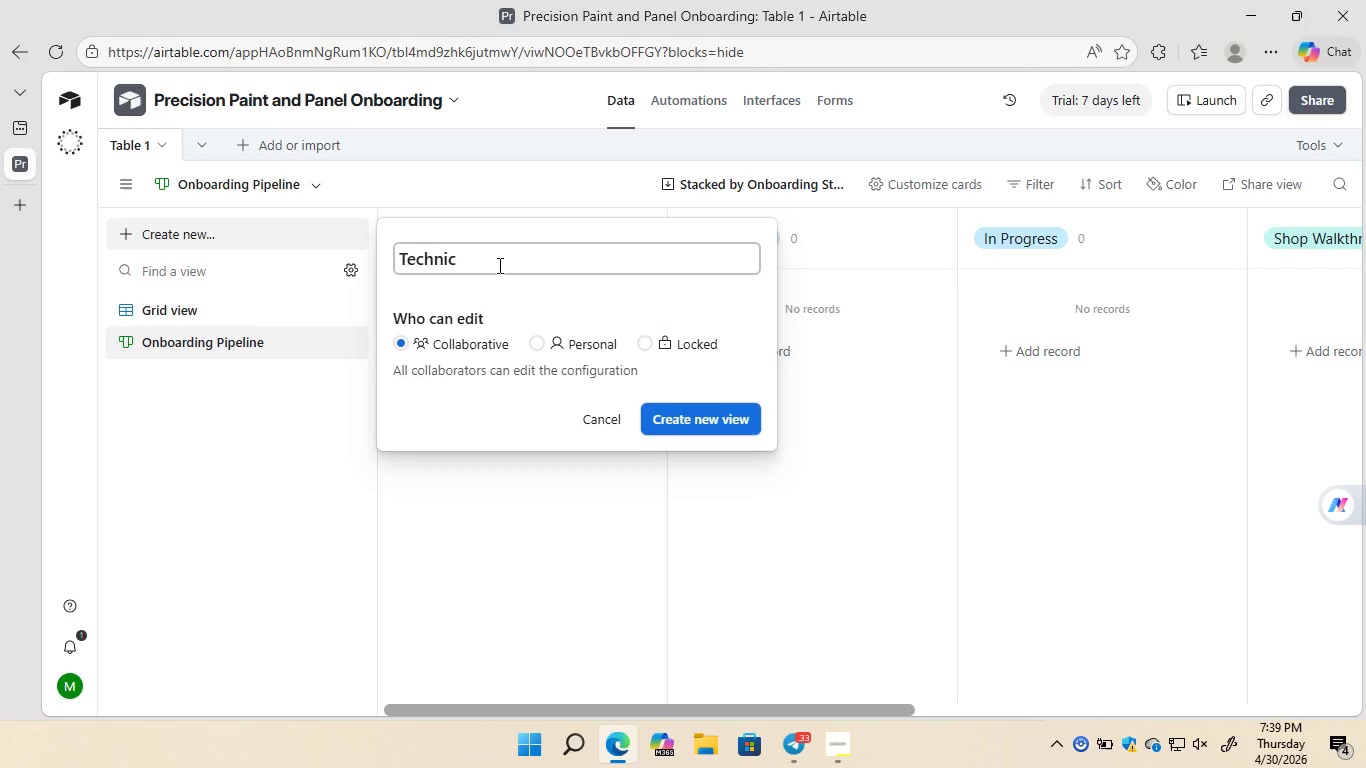 
wait(6.2)
 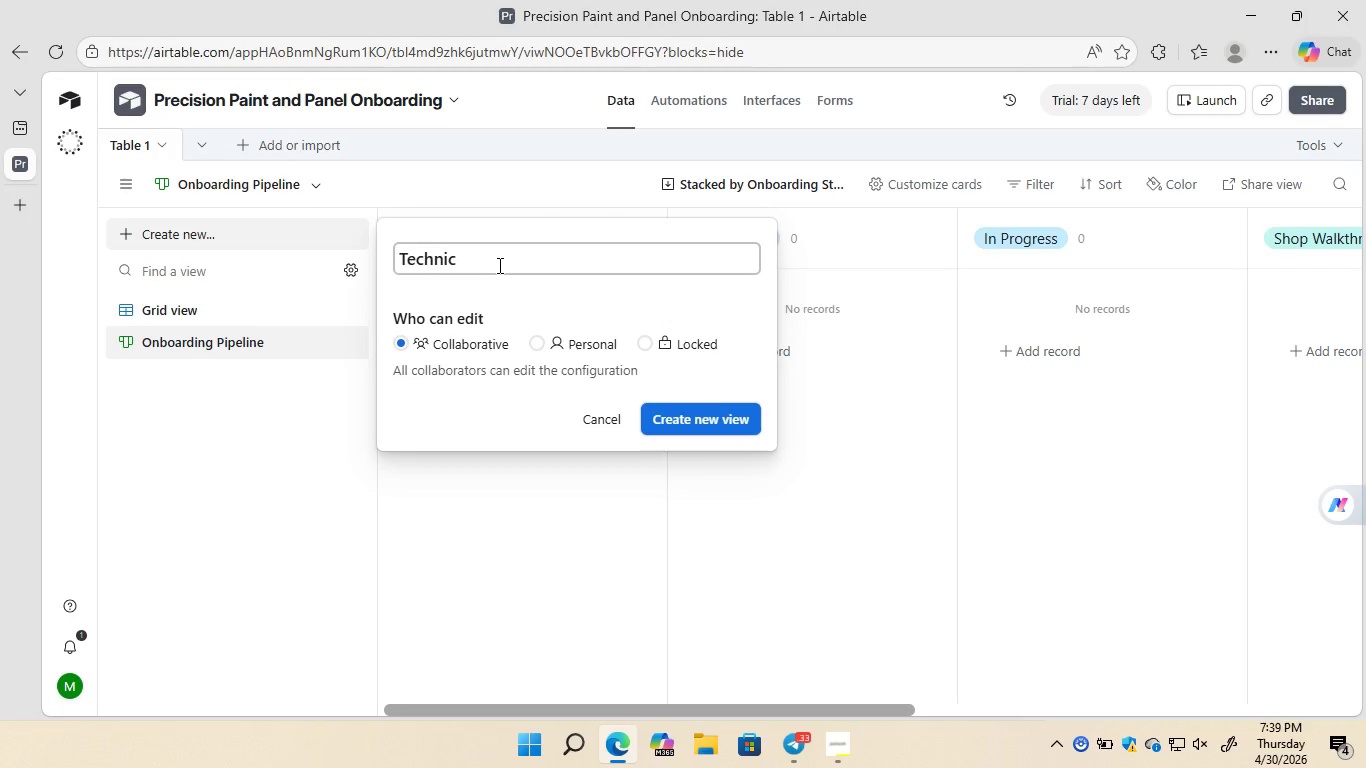 
type(ian Profiles)
 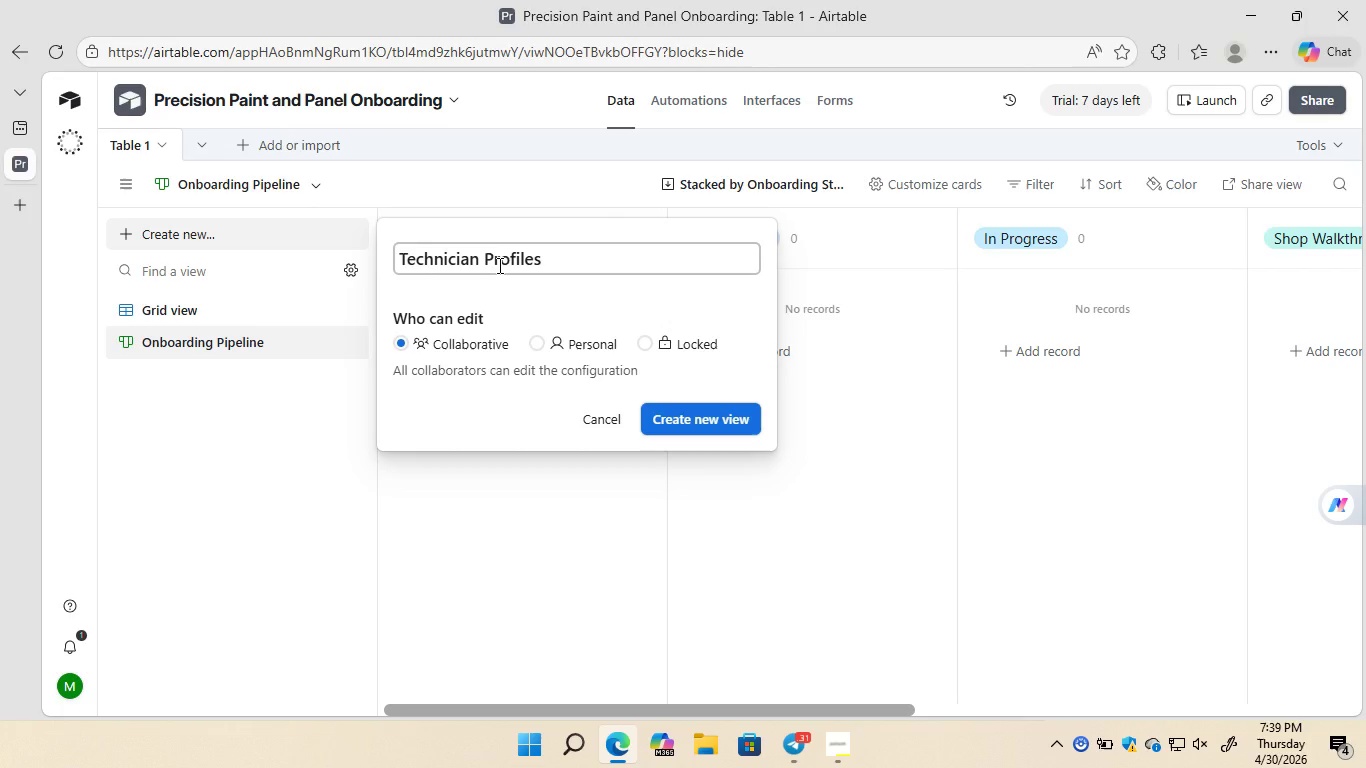 
wait(30.3)
 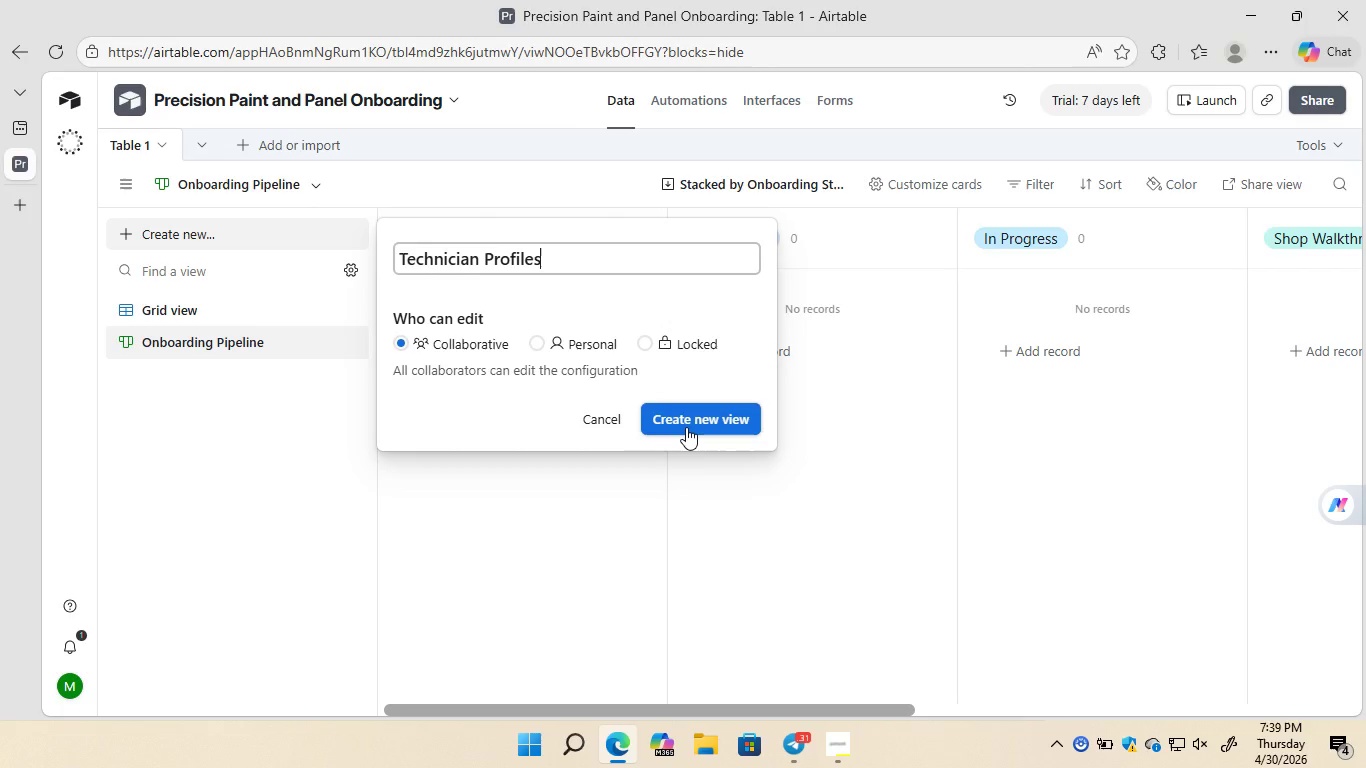 
left_click([686, 415])
 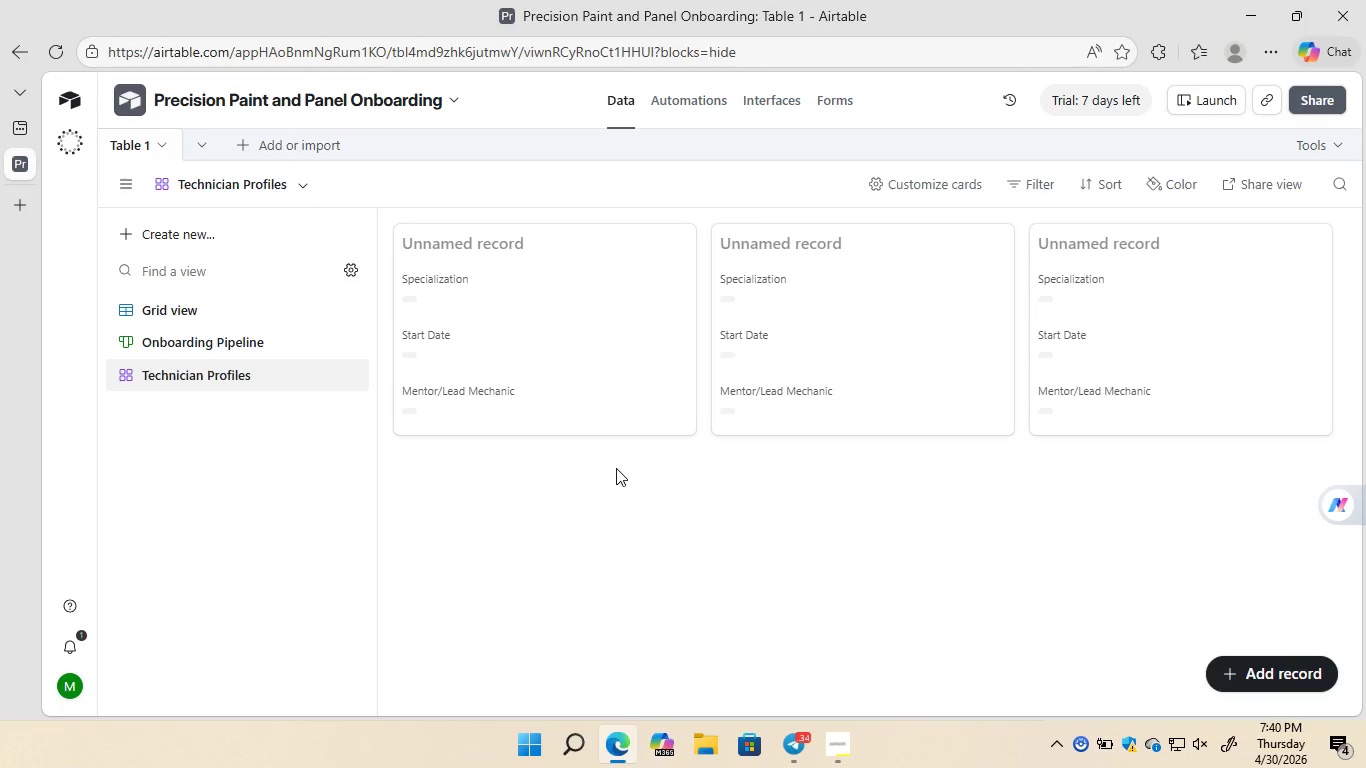 
wait(24.84)
 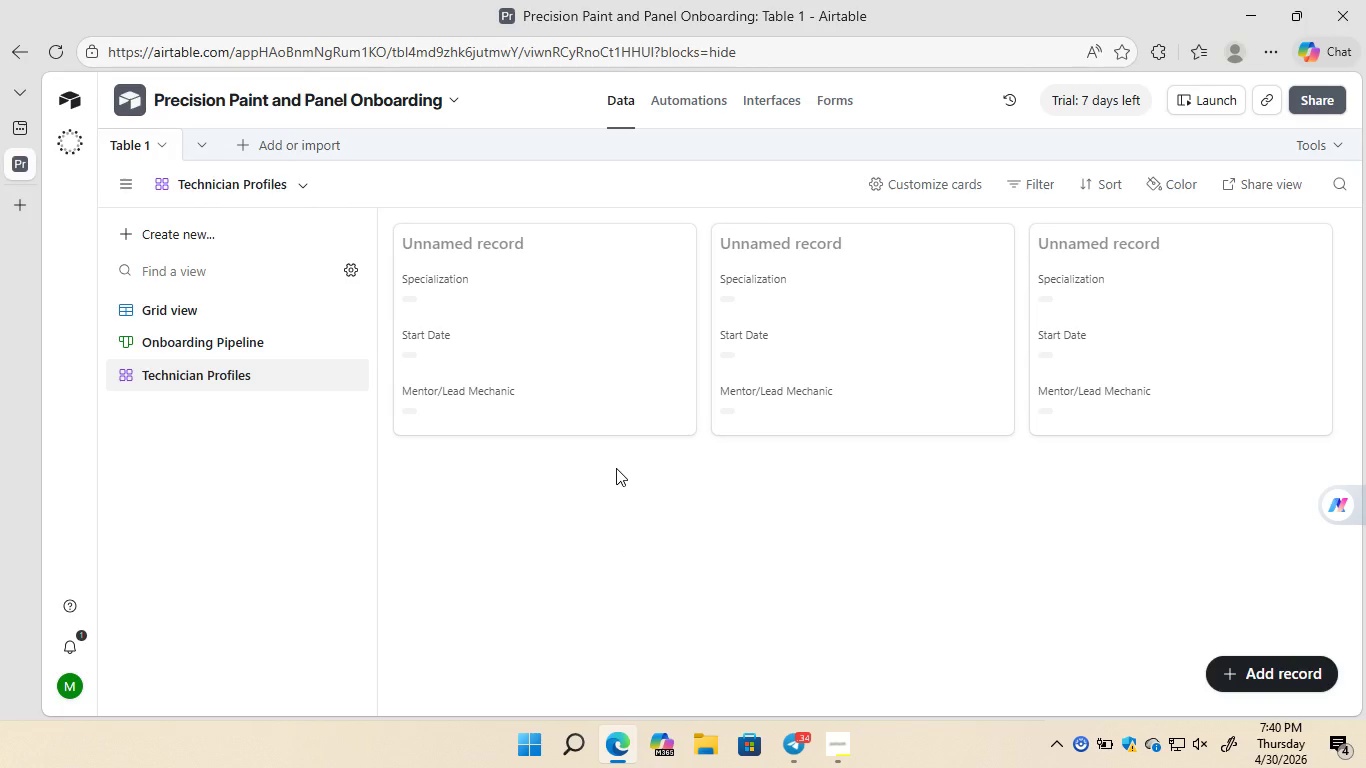 
left_click([937, 186])
 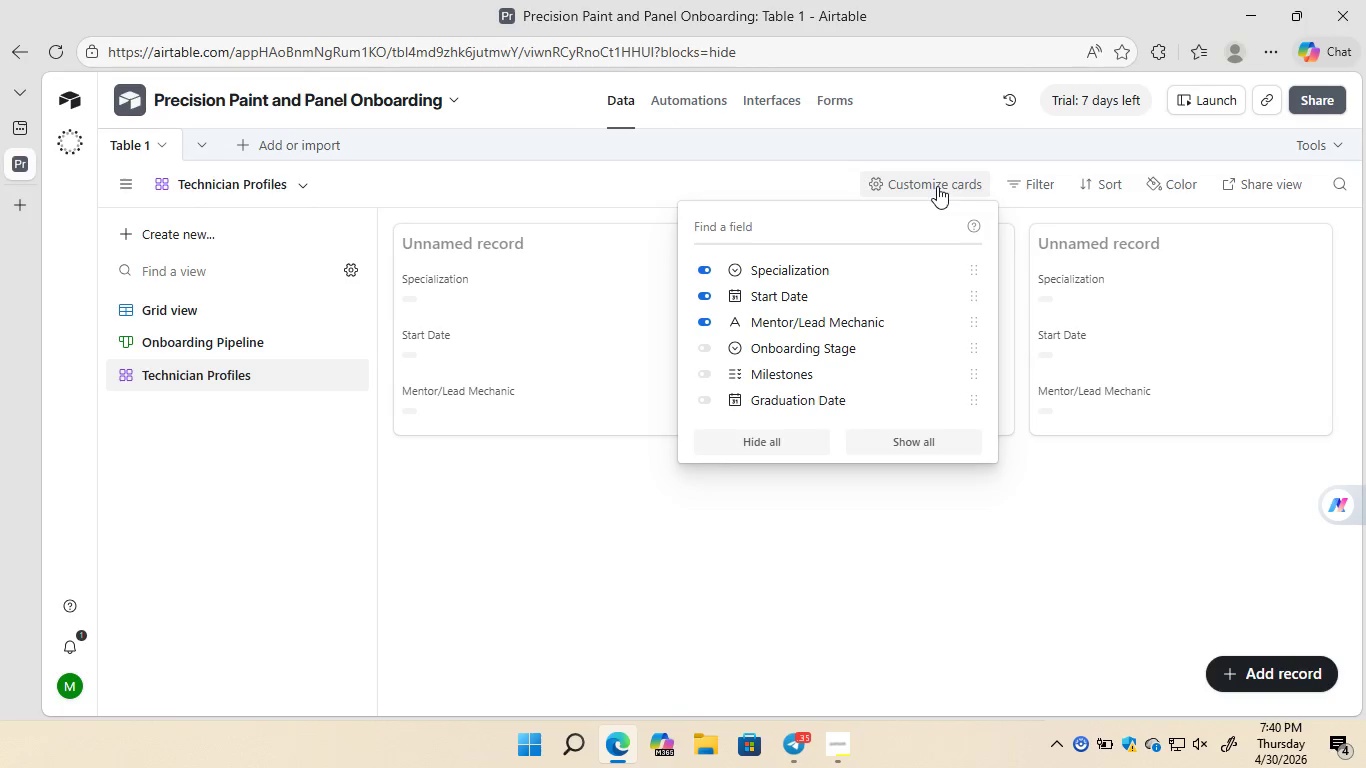 
wait(5.63)
 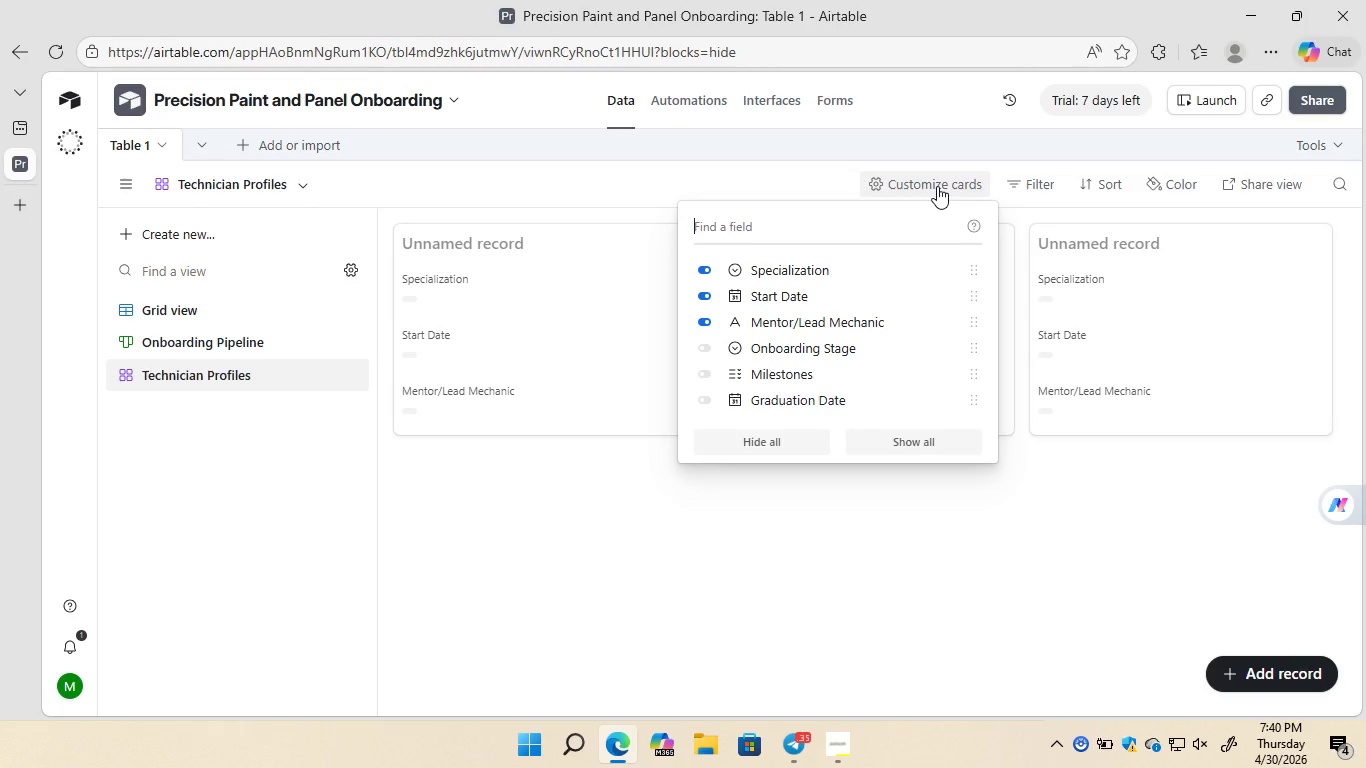 
mouse_move([788, 353])
 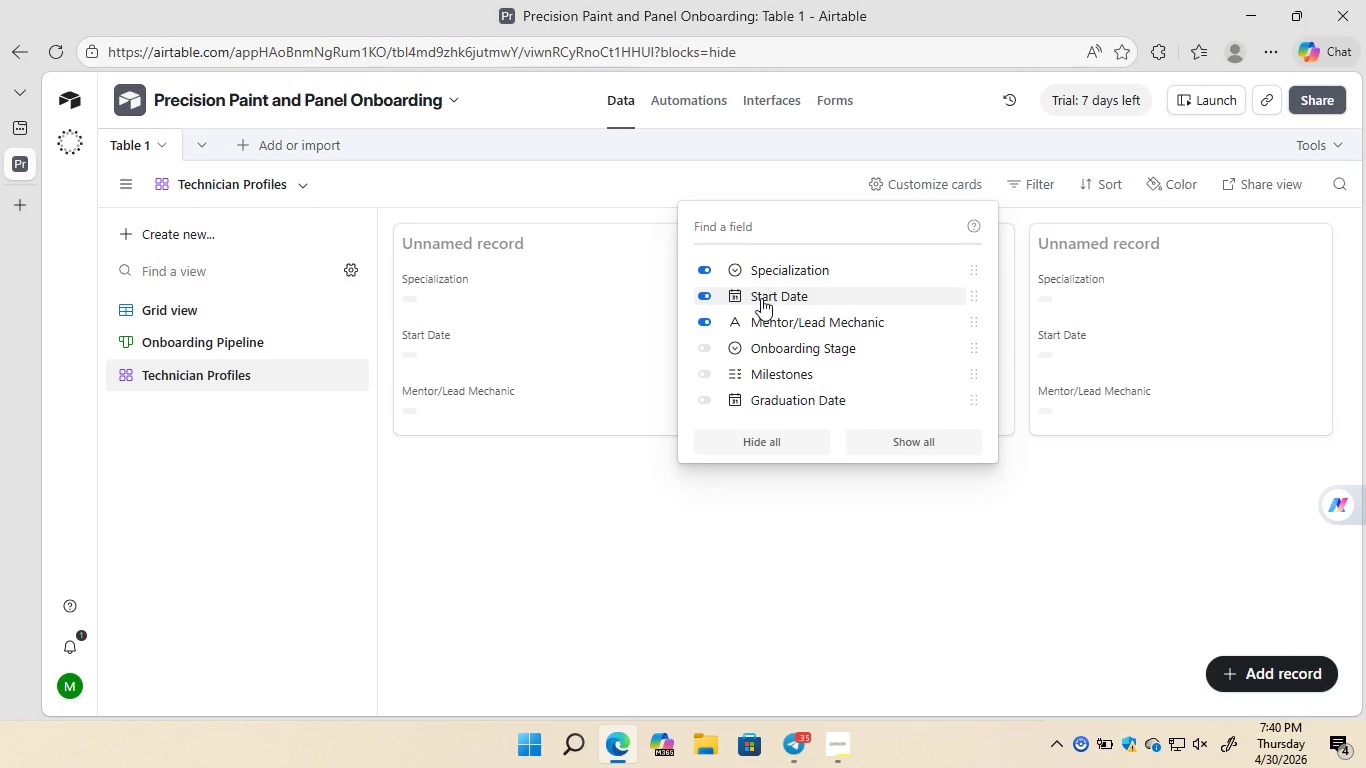 
wait(6.47)
 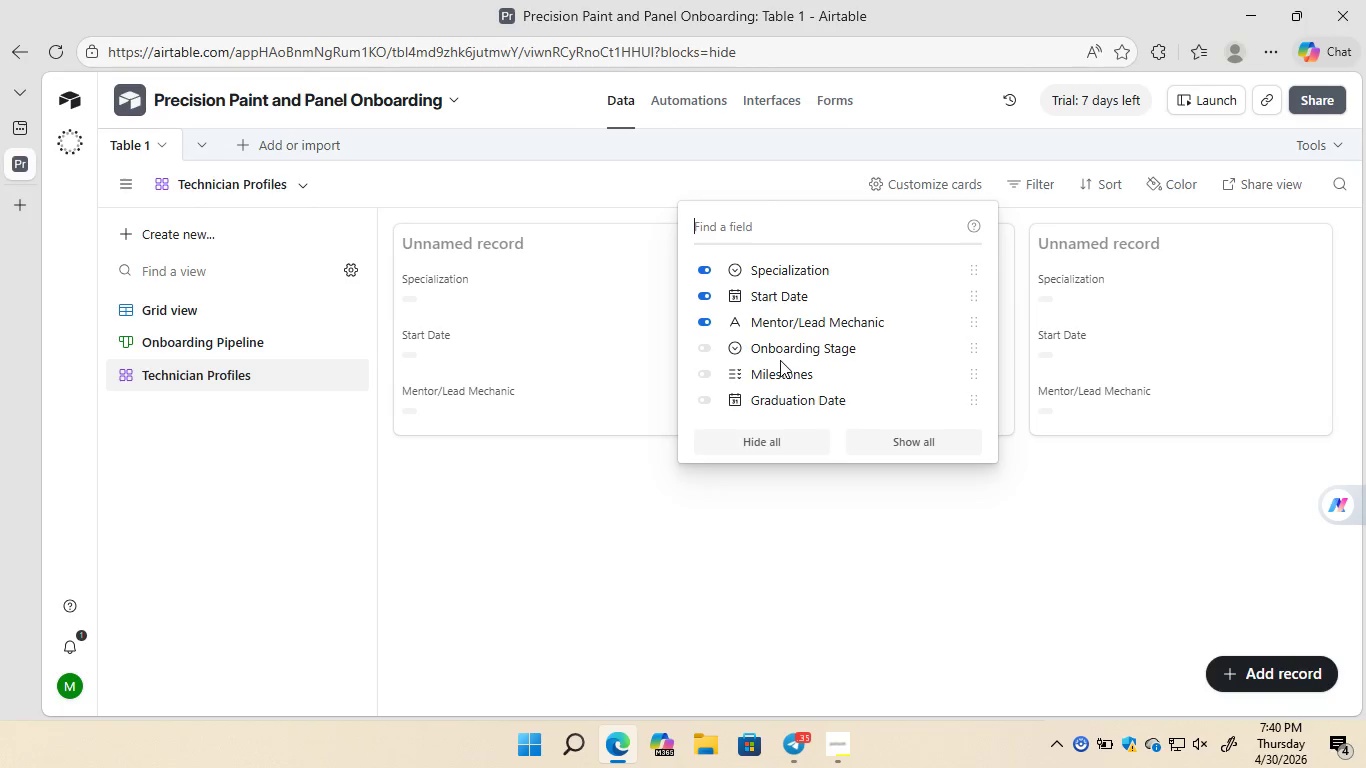 
mouse_move([815, 349])
 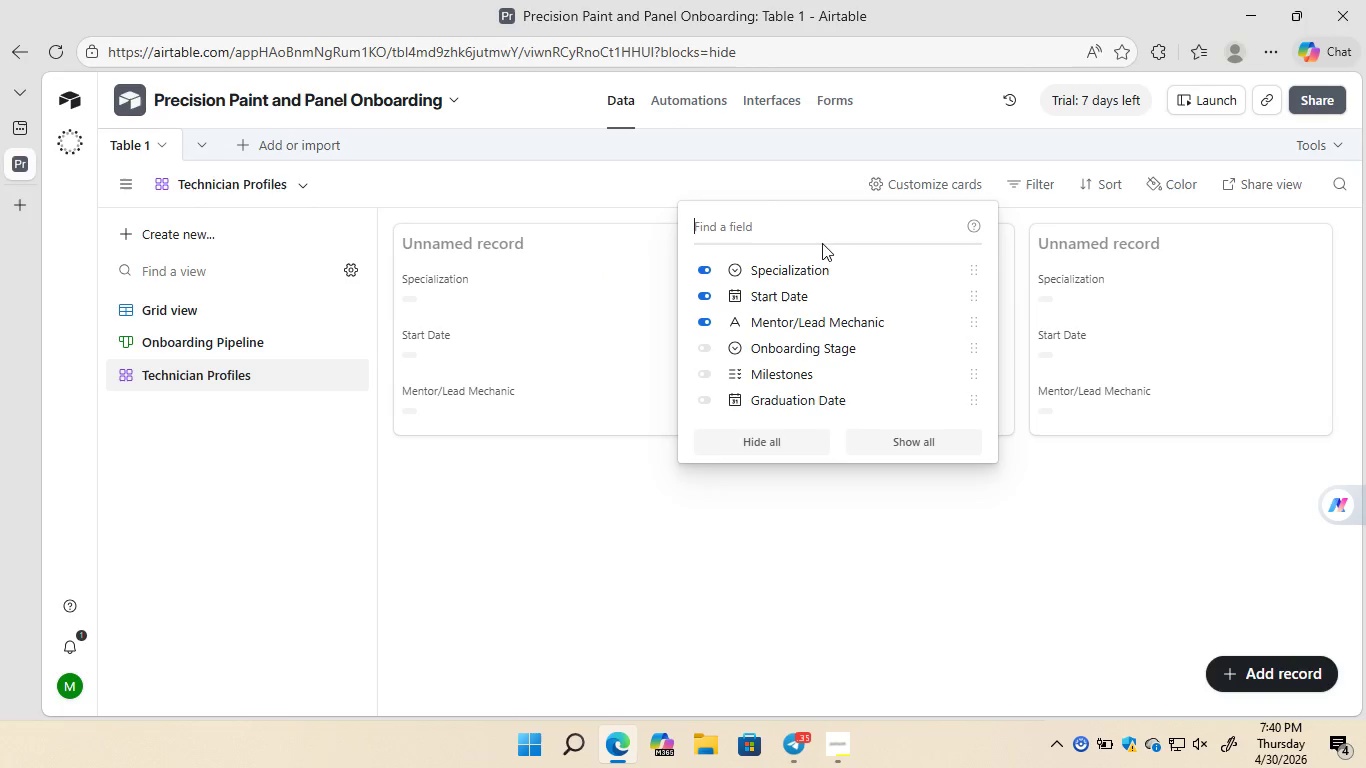 
key(N)
 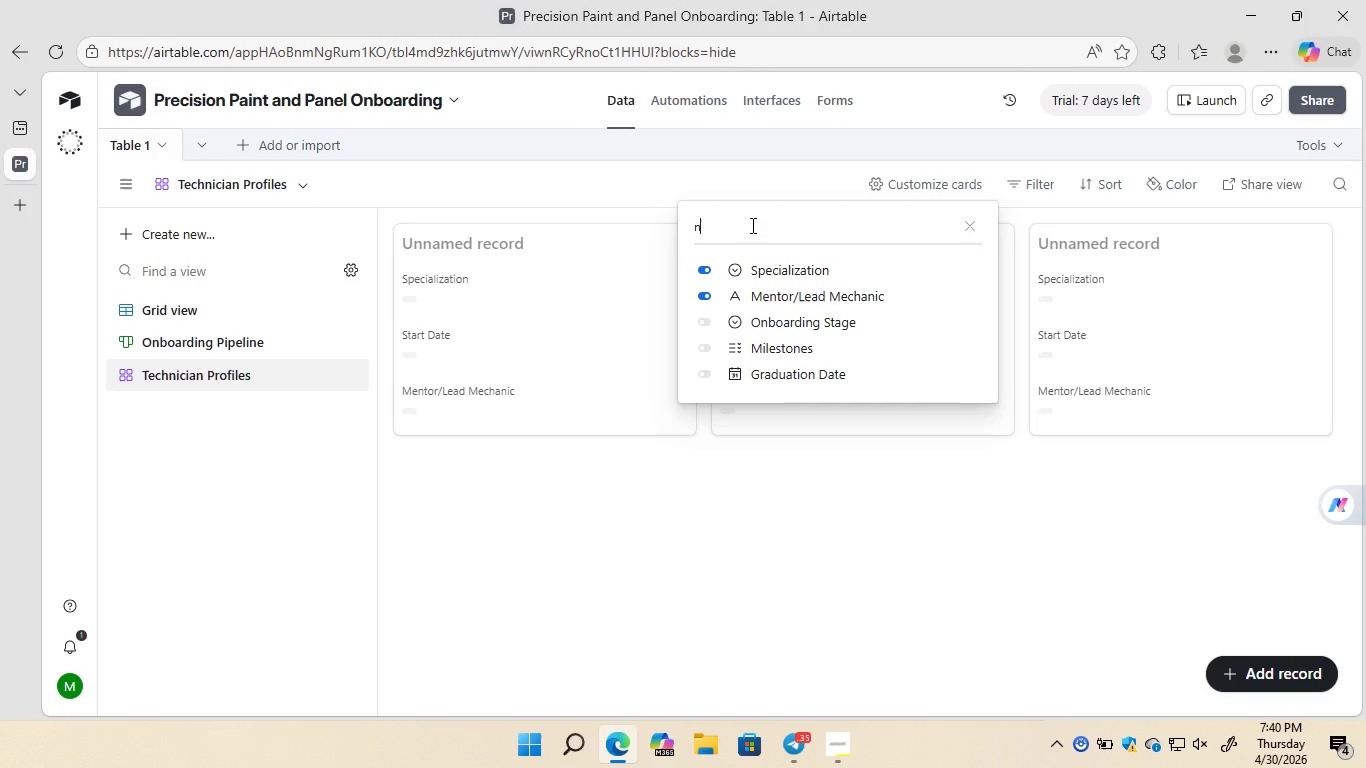 
wait(10.59)
 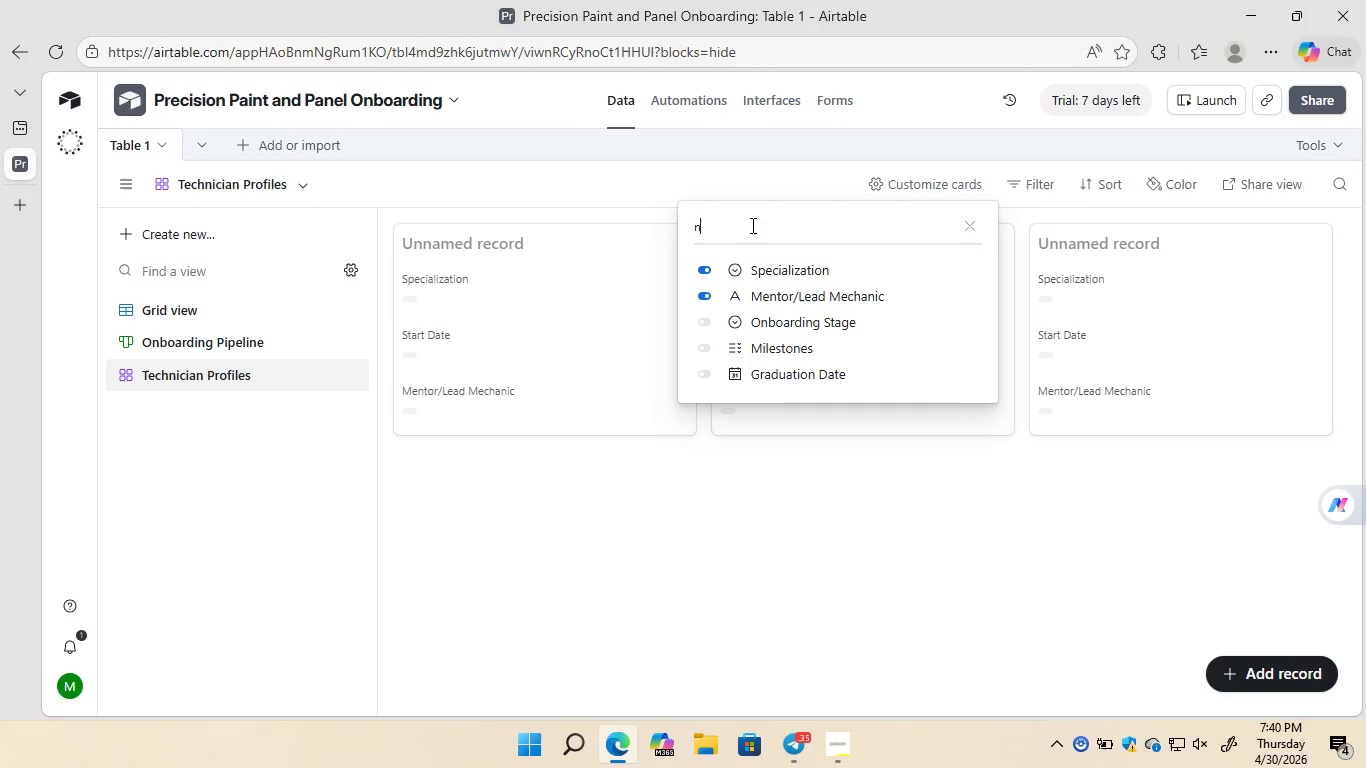 
key(Backspace)
 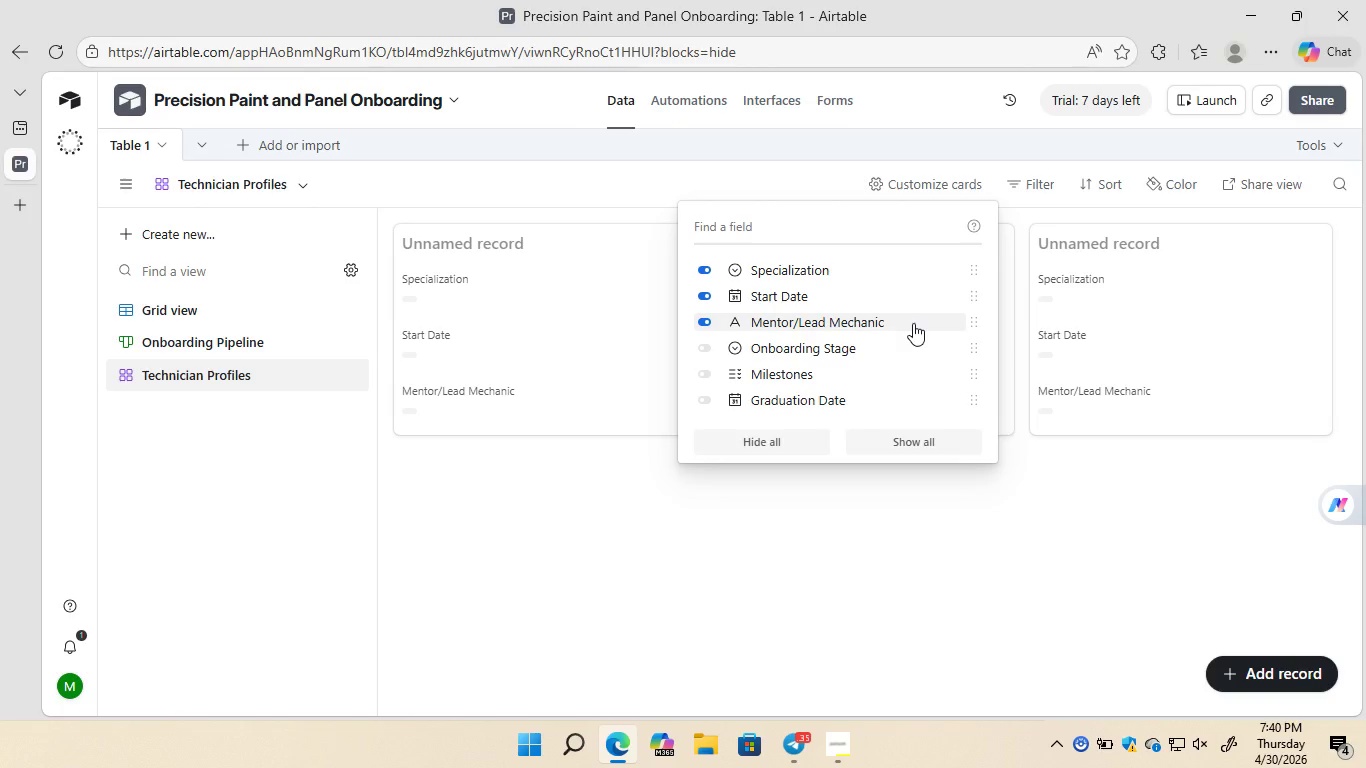 
left_click([945, 540])
 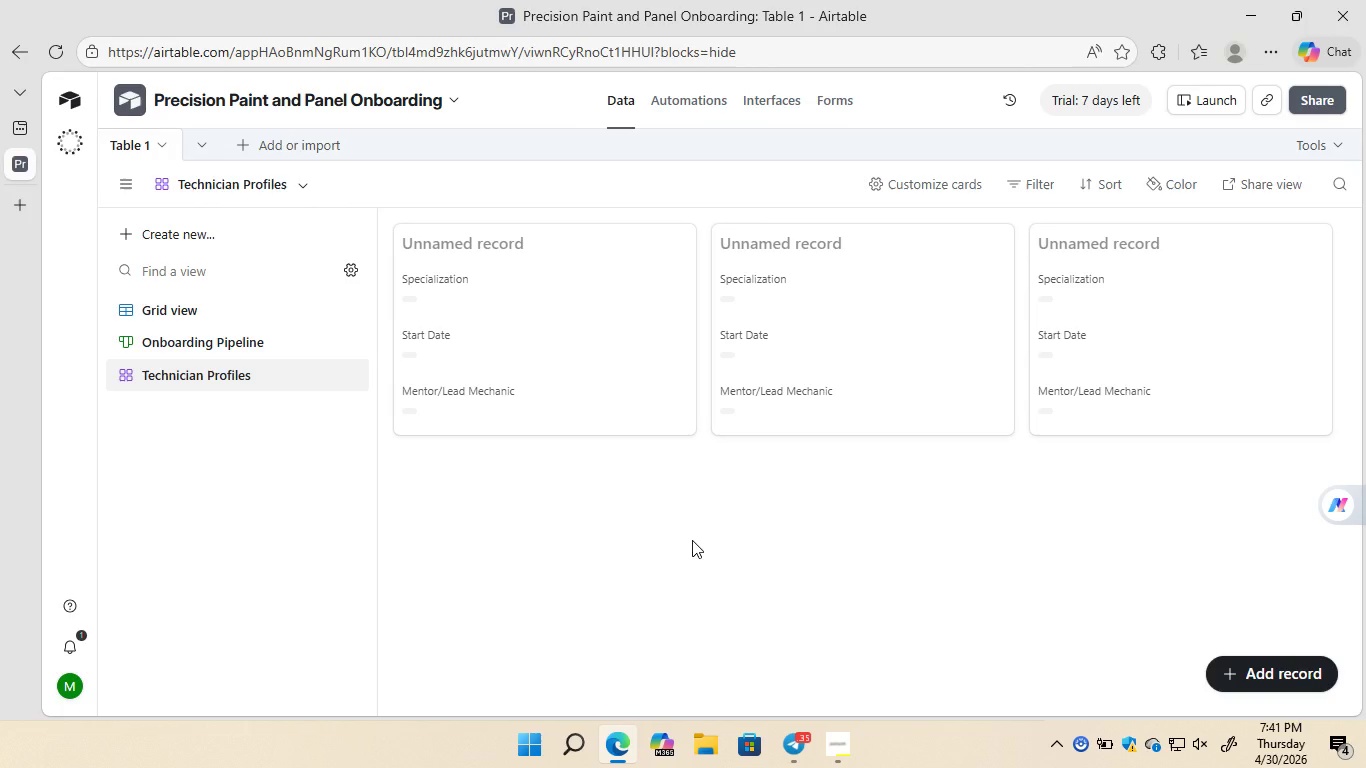 
wait(11.09)
 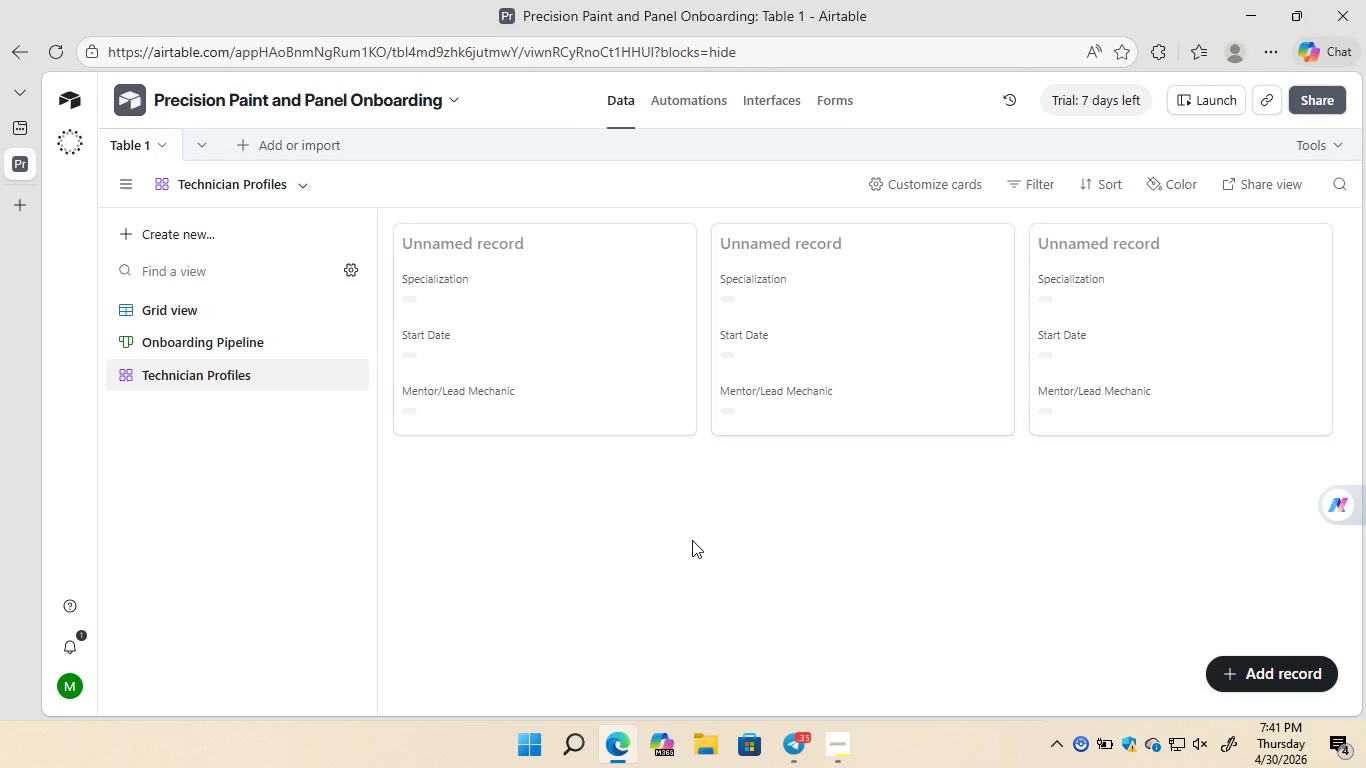 
left_click([692, 100])
 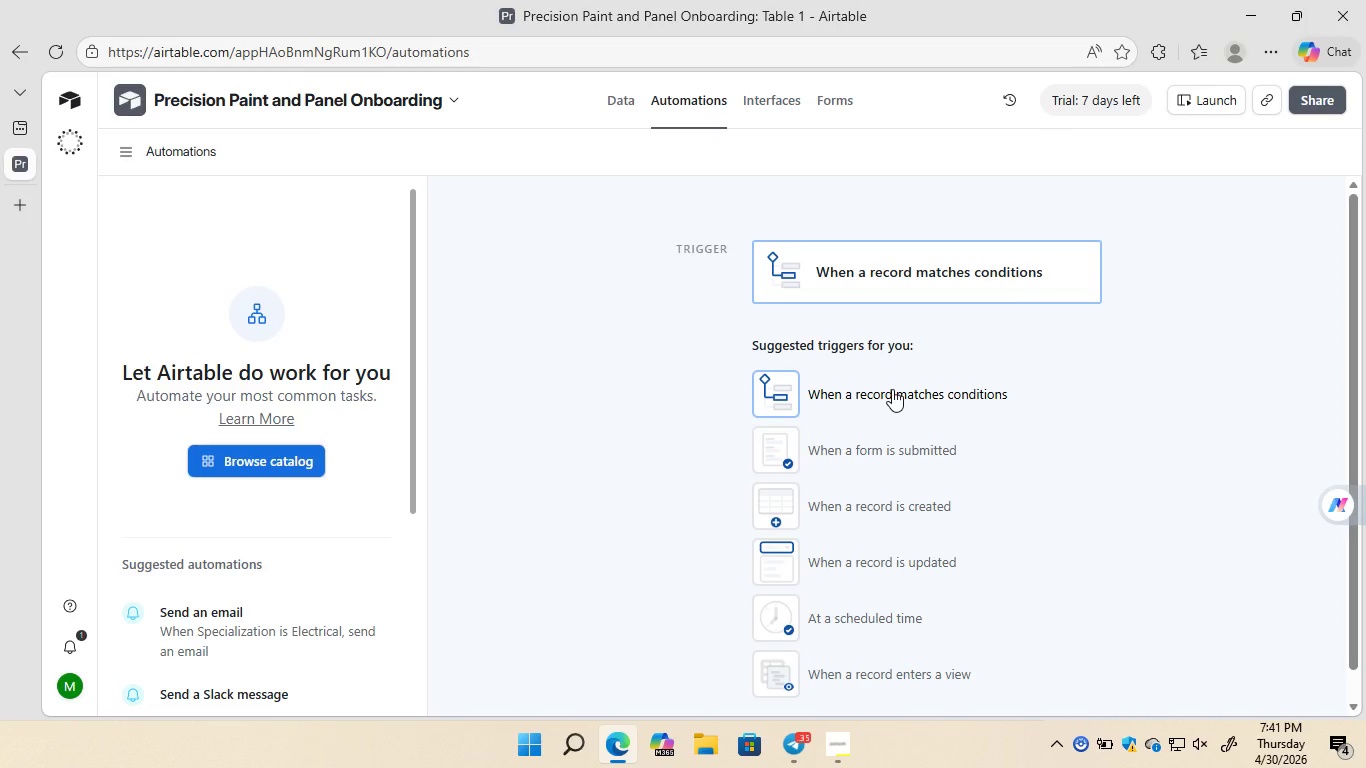 
wait(19.75)
 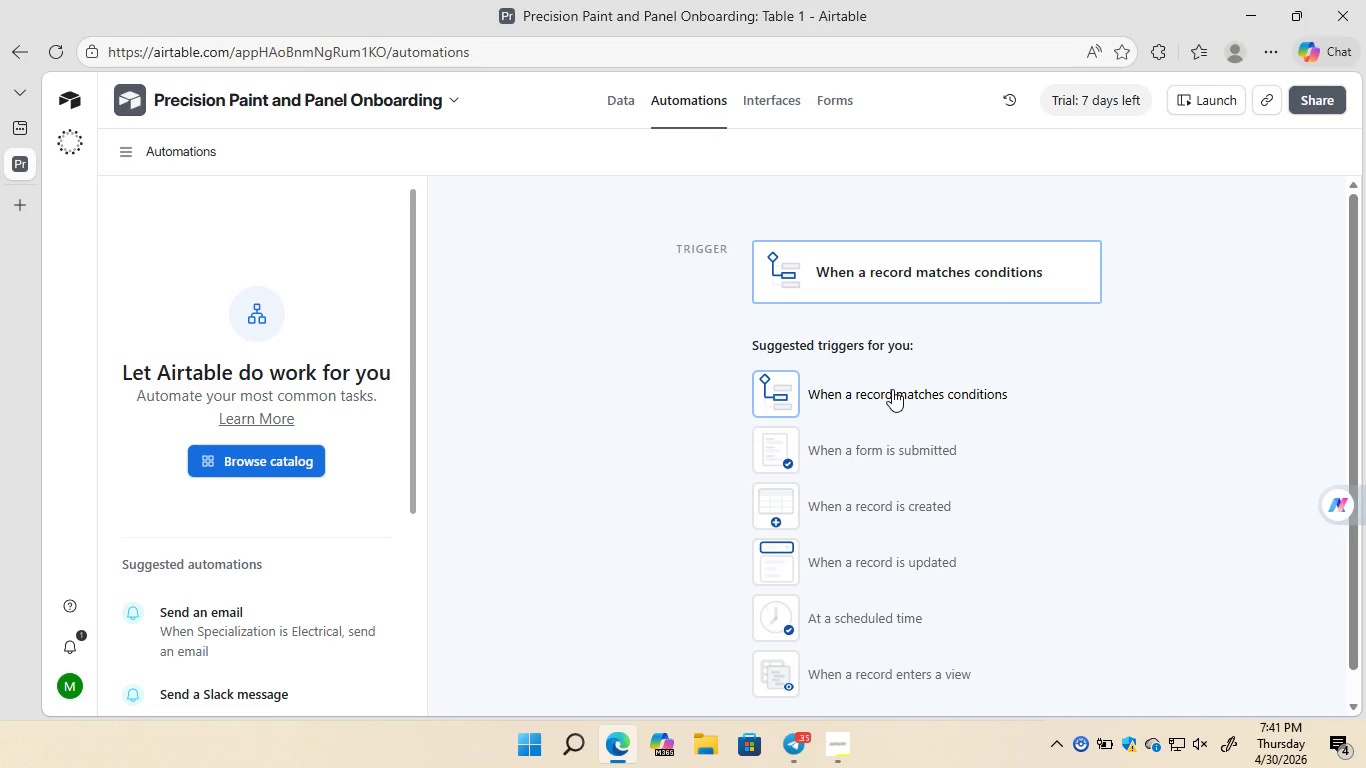 
left_click([892, 388])
 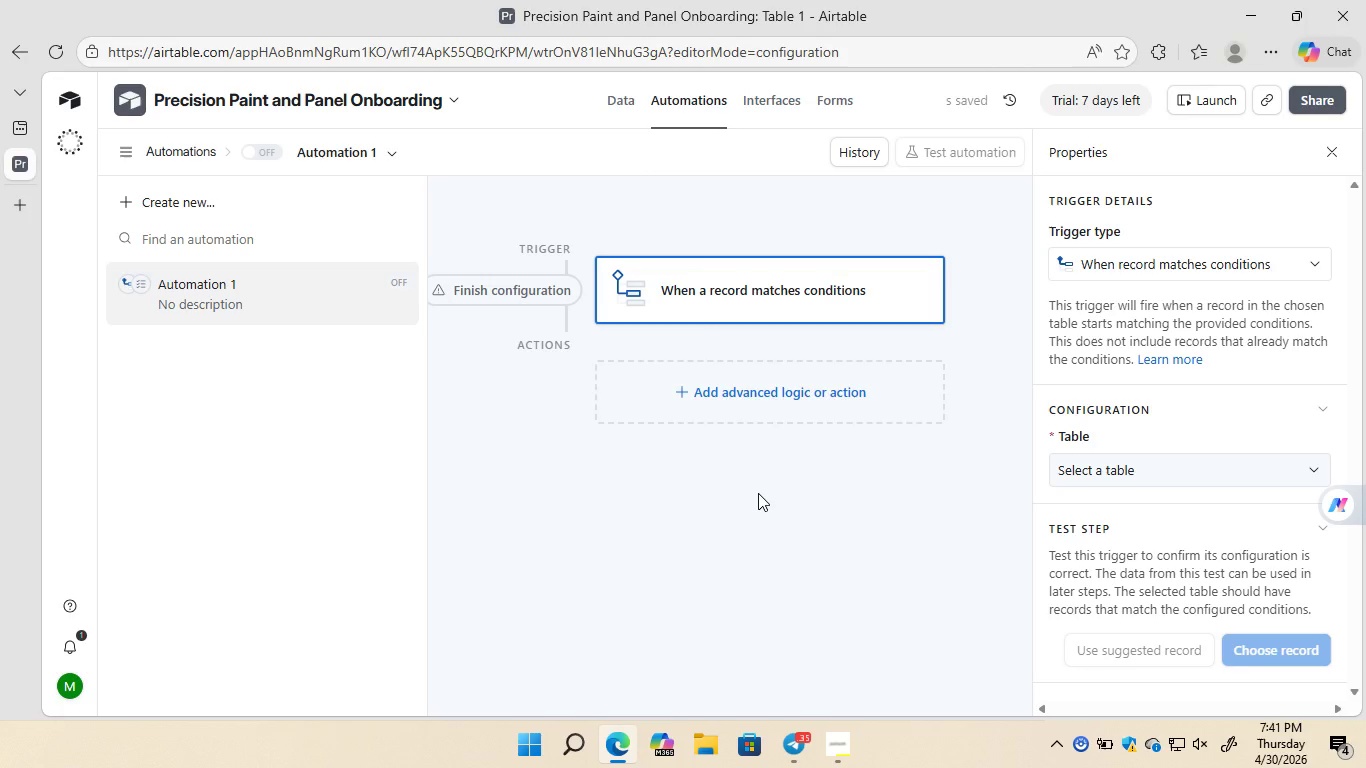 
wait(8.67)
 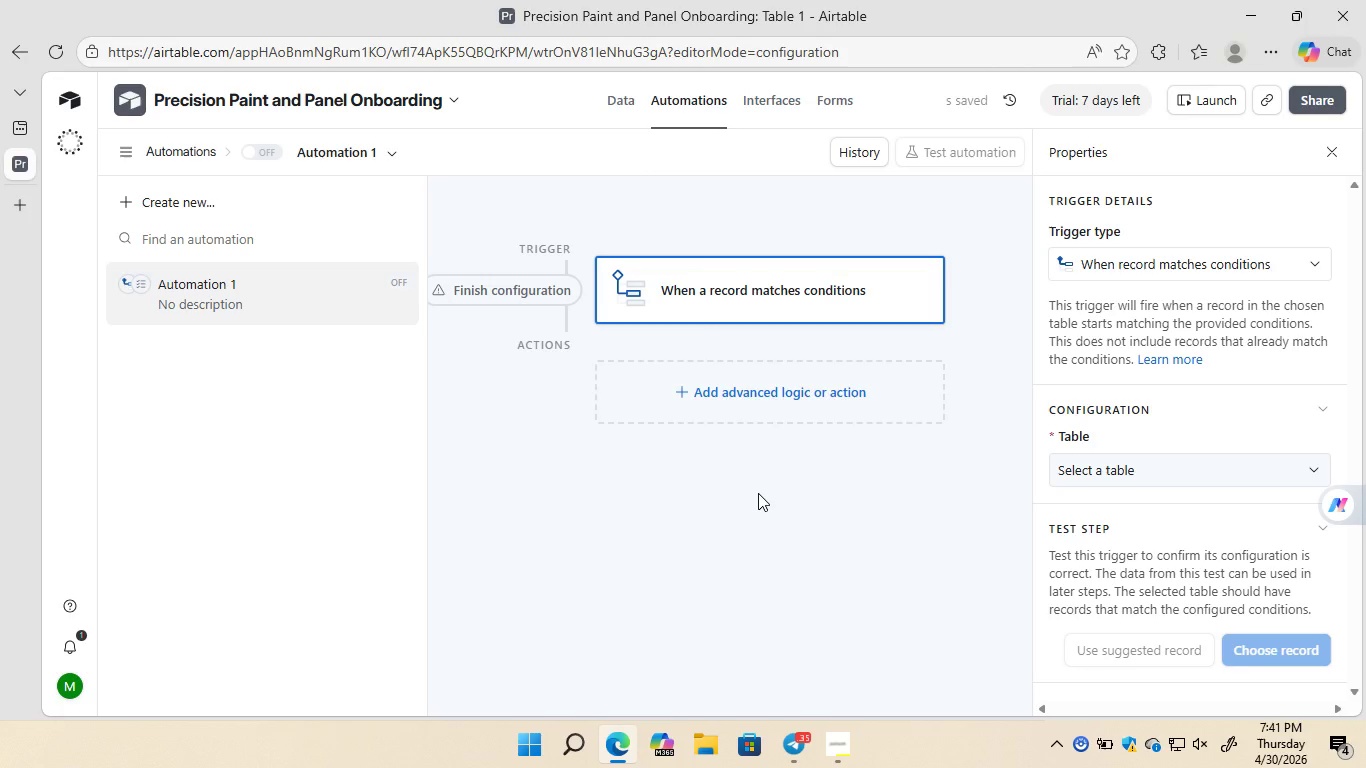 
left_click([1231, 470])
 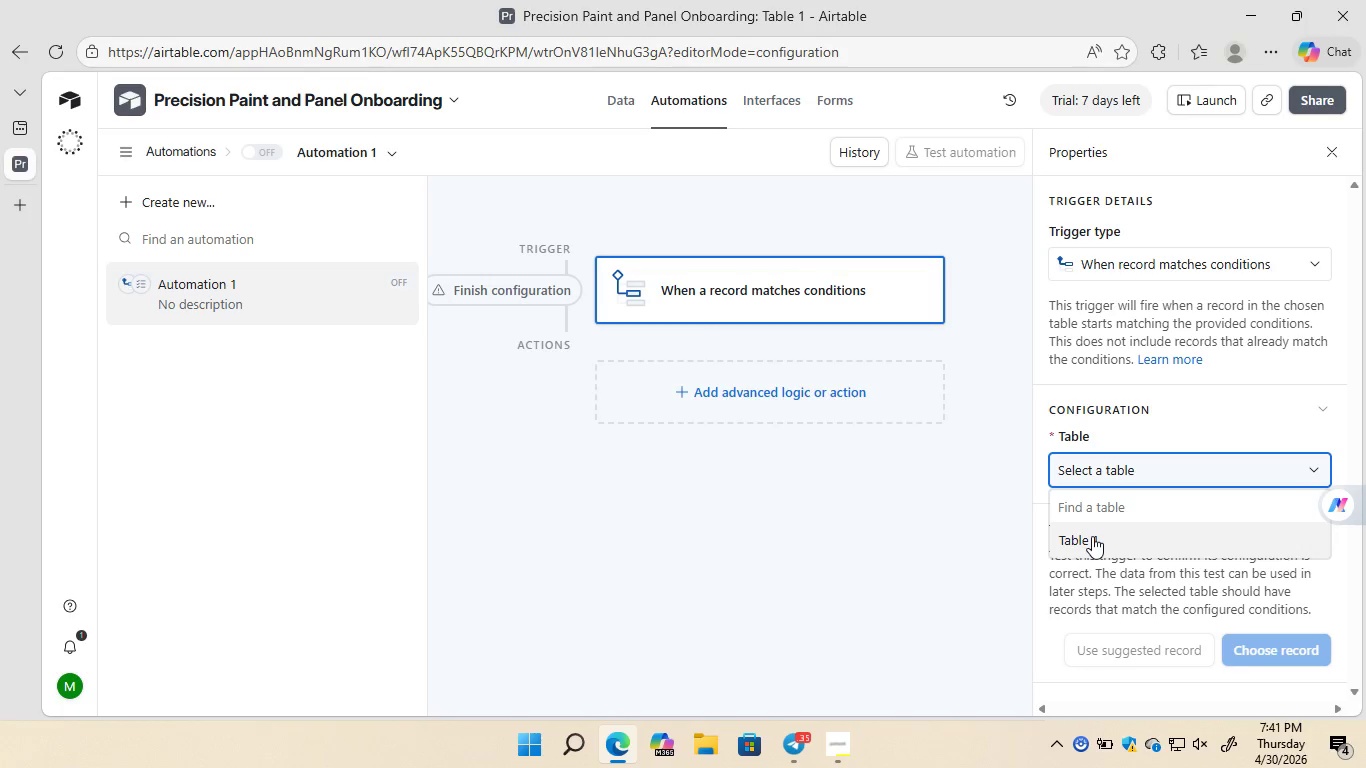 
left_click([1092, 536])
 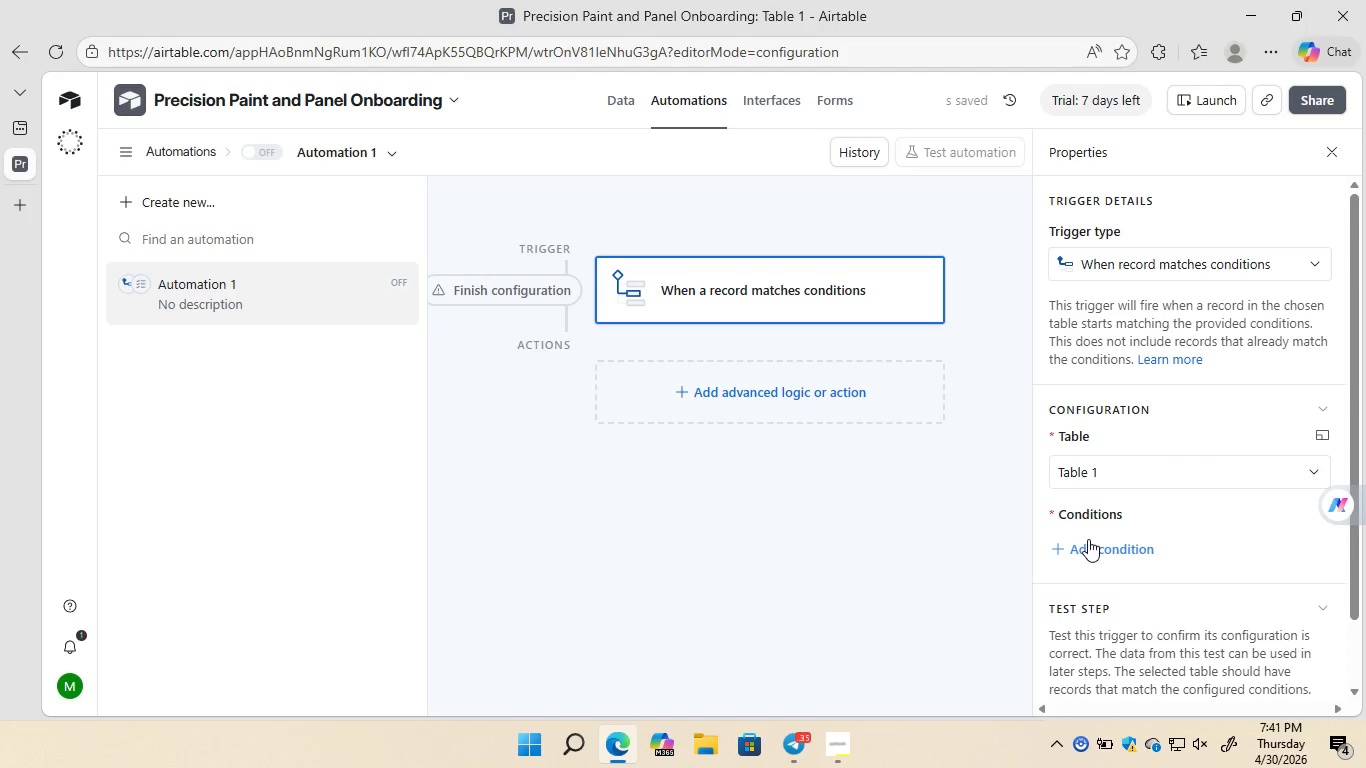 
left_click([1074, 545])
 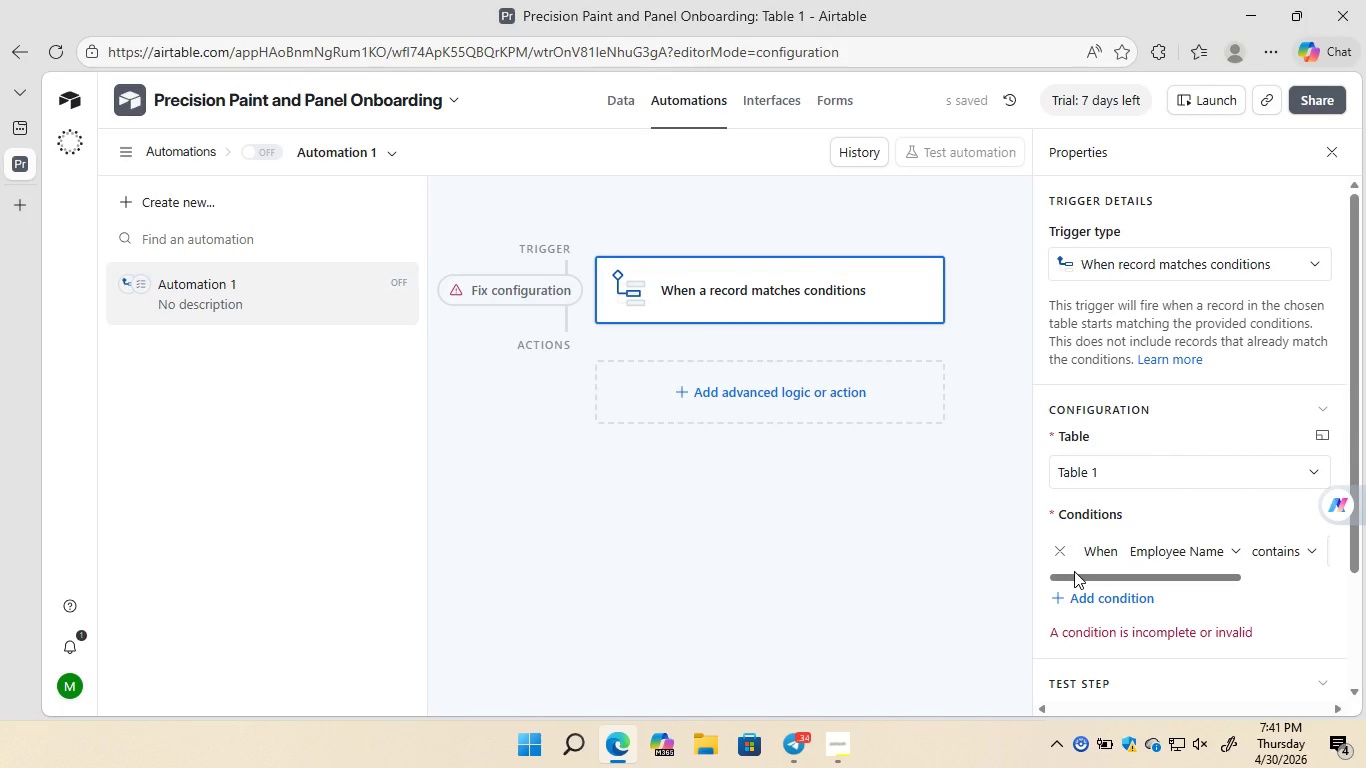 
wait(7.67)
 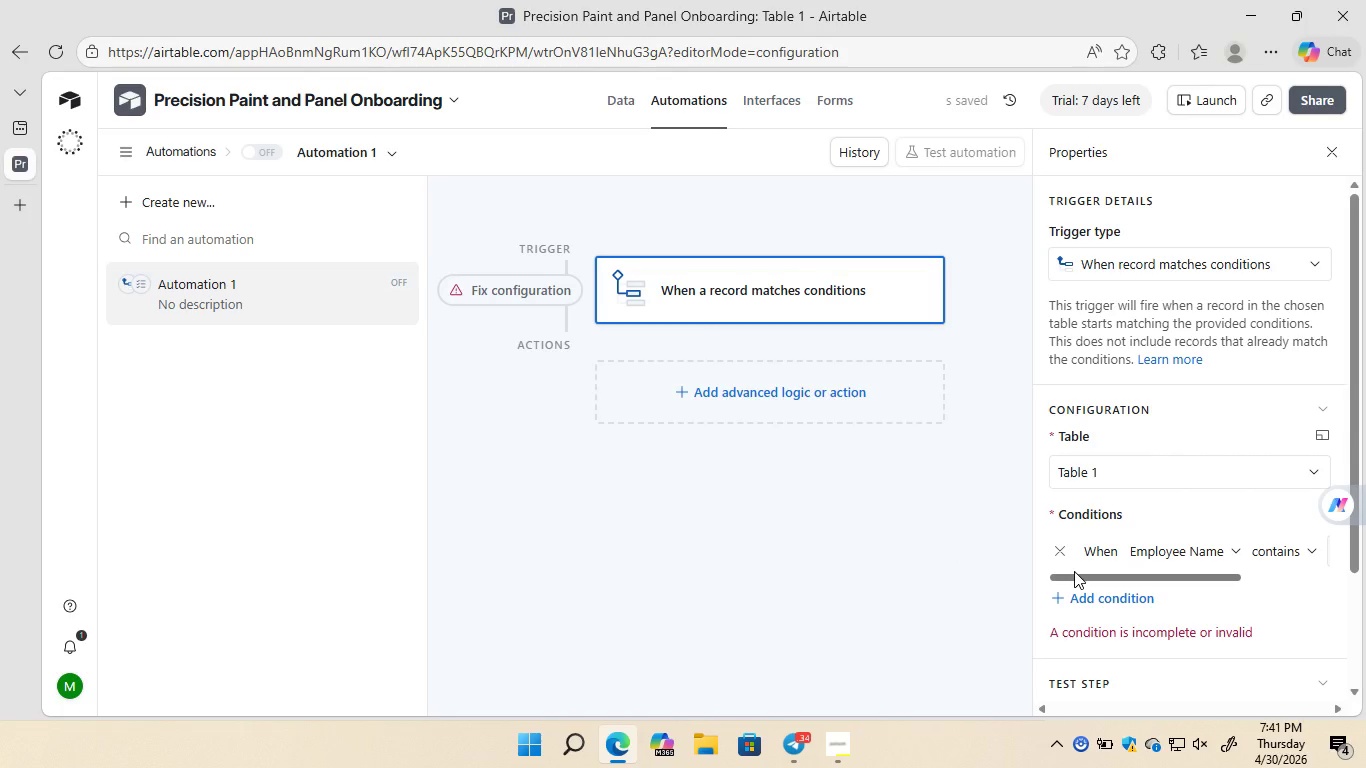 
left_click([1232, 547])
 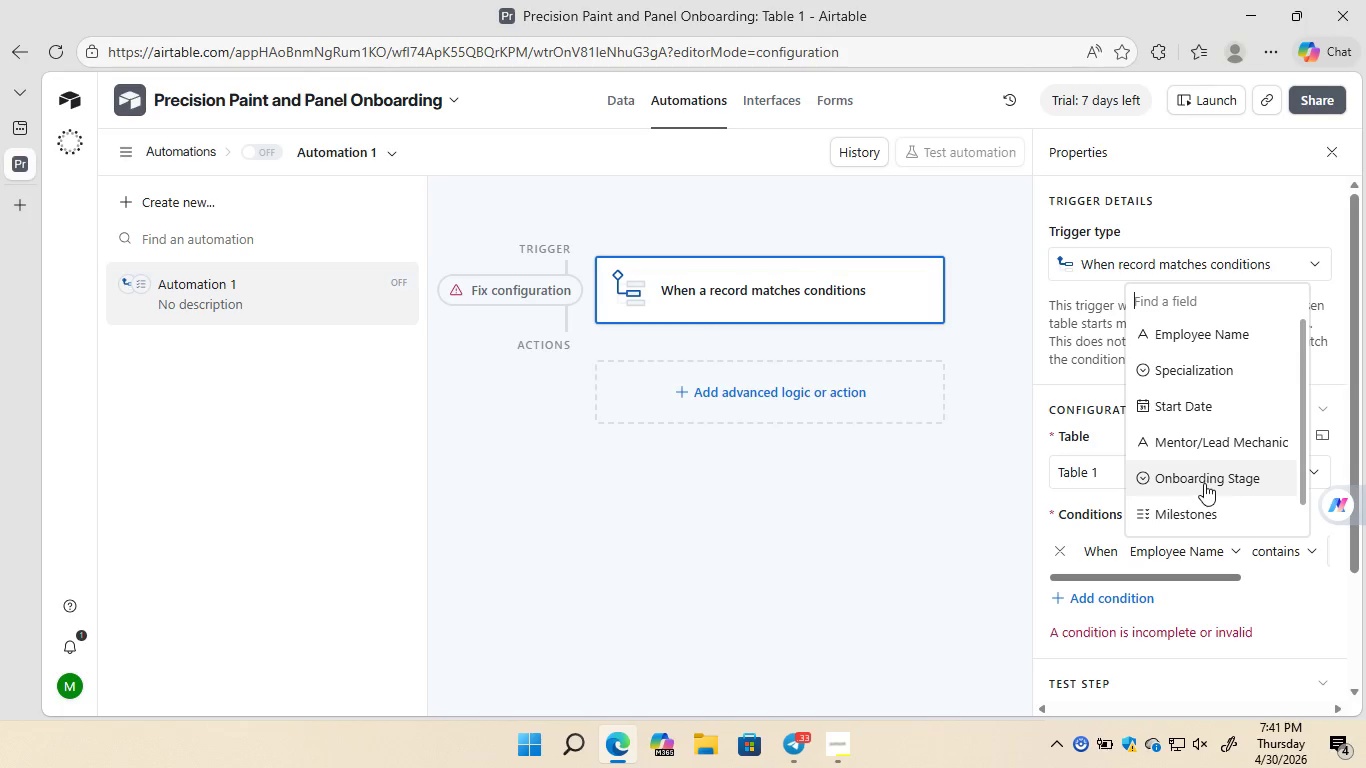 
left_click([1204, 483])
 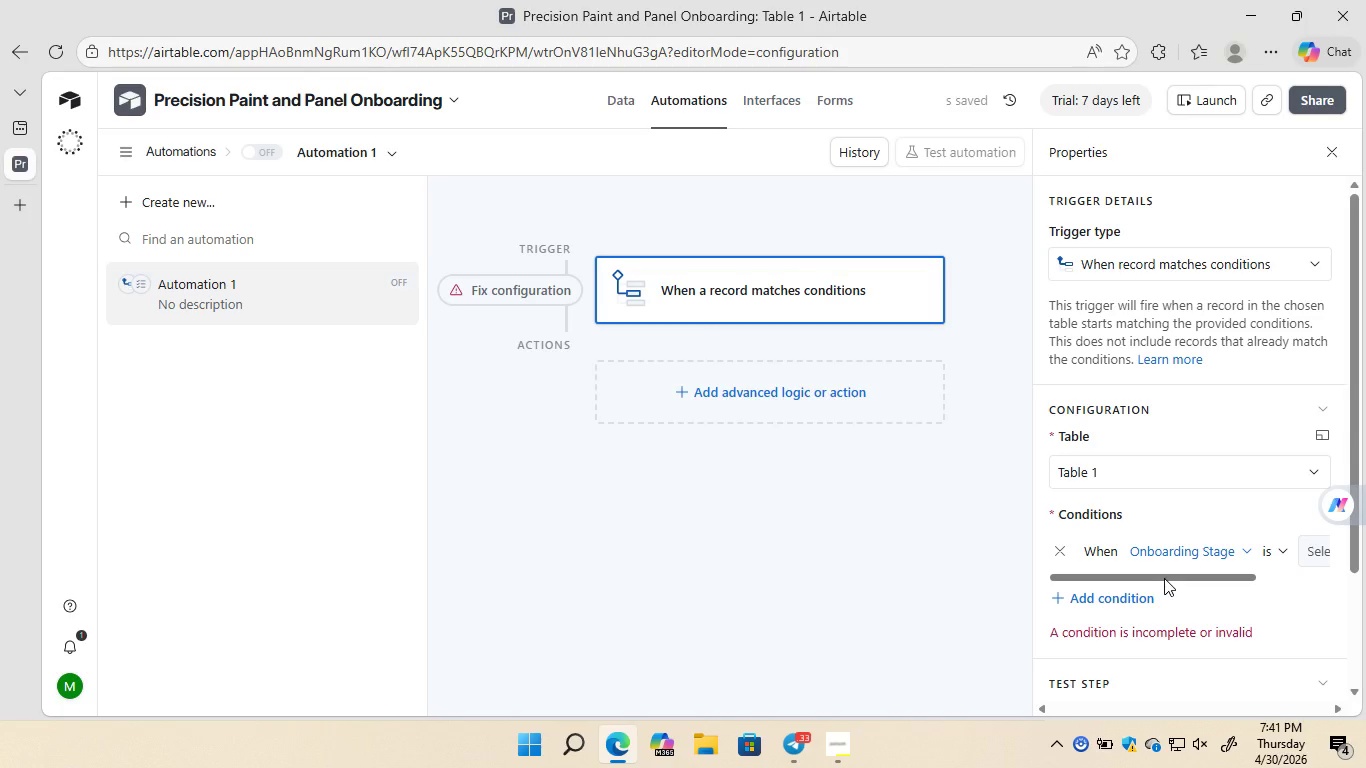 
left_click_drag(start_coordinate=[1164, 578], to_coordinate=[1148, 578])
 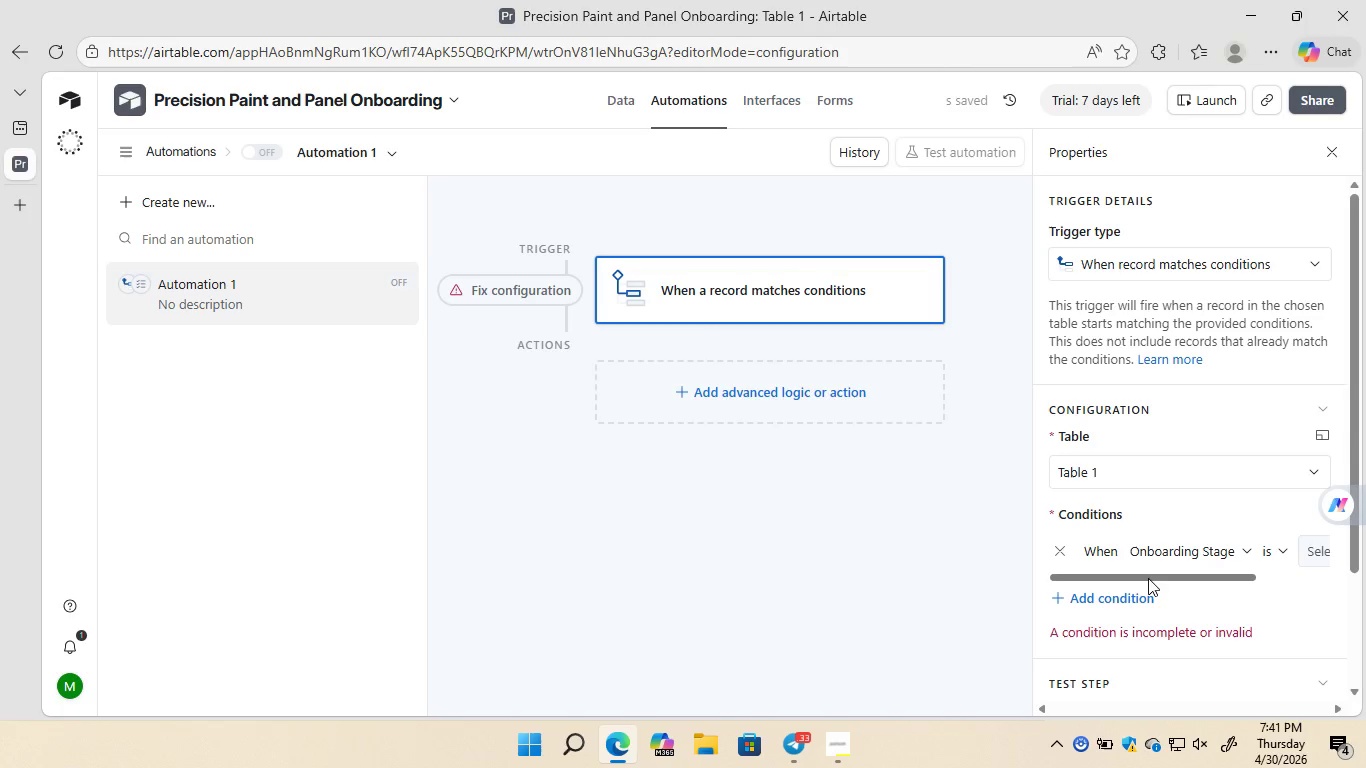 
left_click_drag(start_coordinate=[1148, 578], to_coordinate=[1220, 572])
 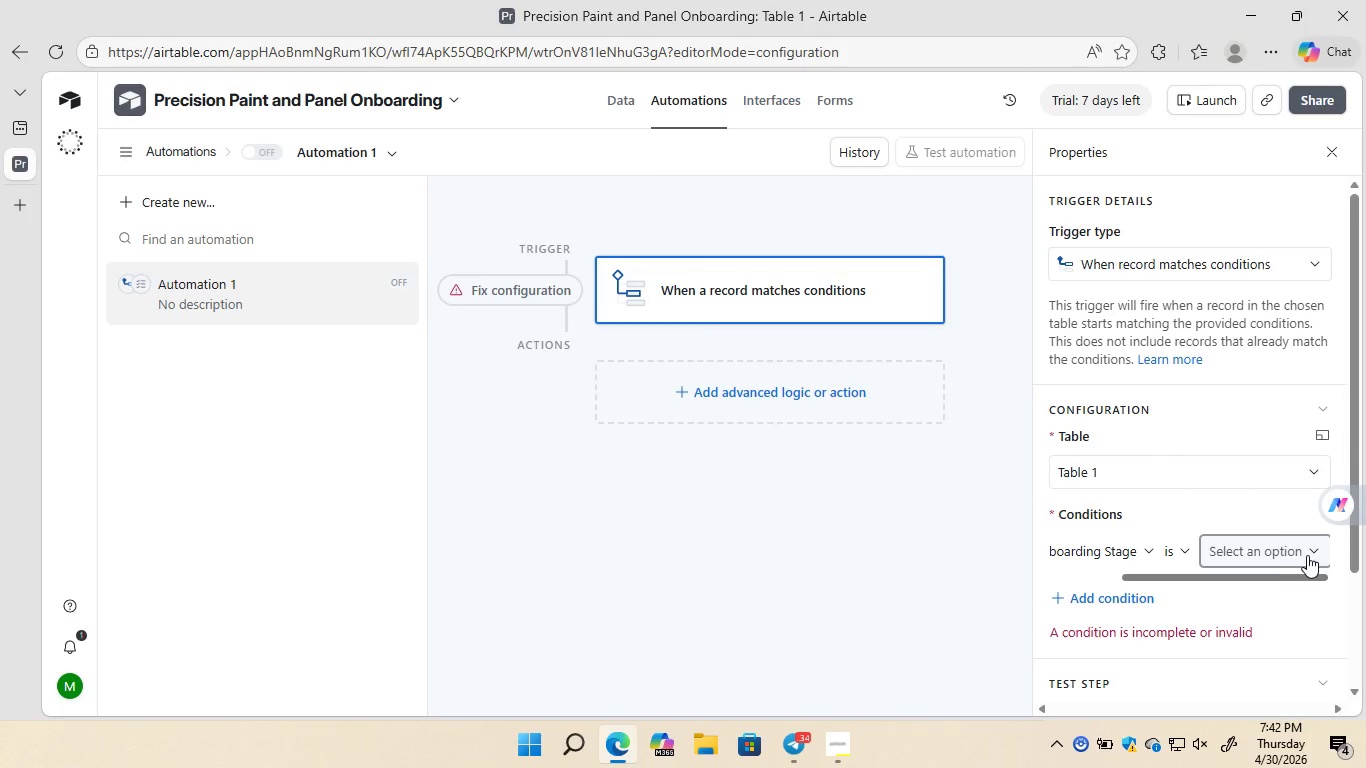 
left_click([1310, 550])
 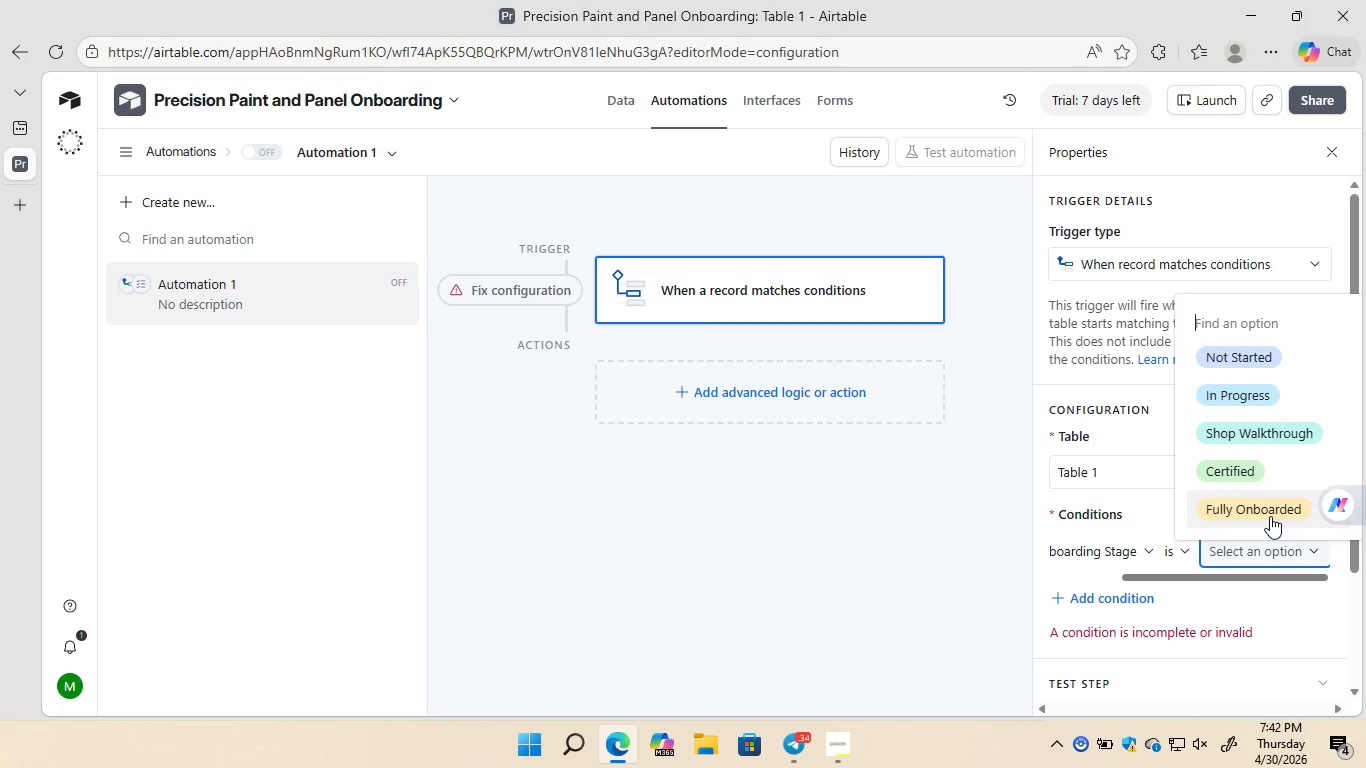 
left_click([1270, 516])
 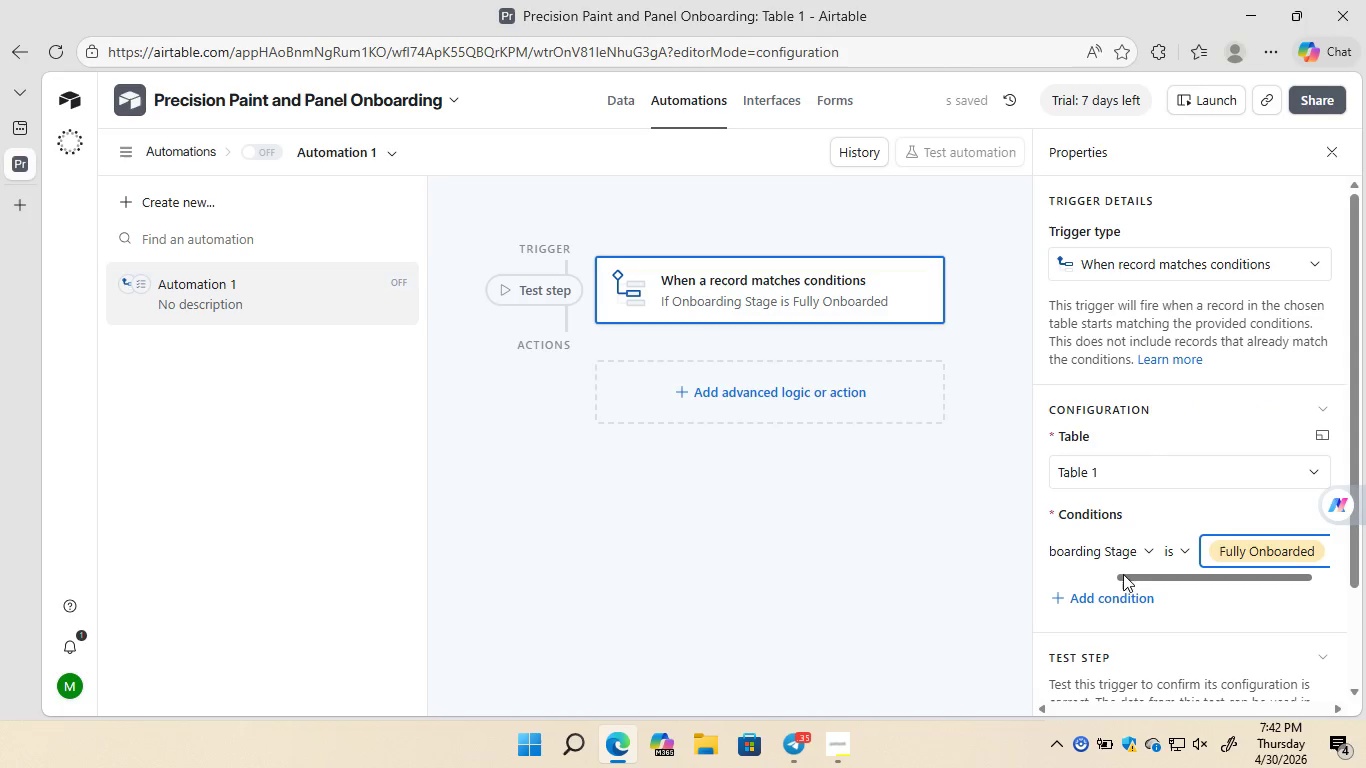 
mouse_move([1139, 623])
 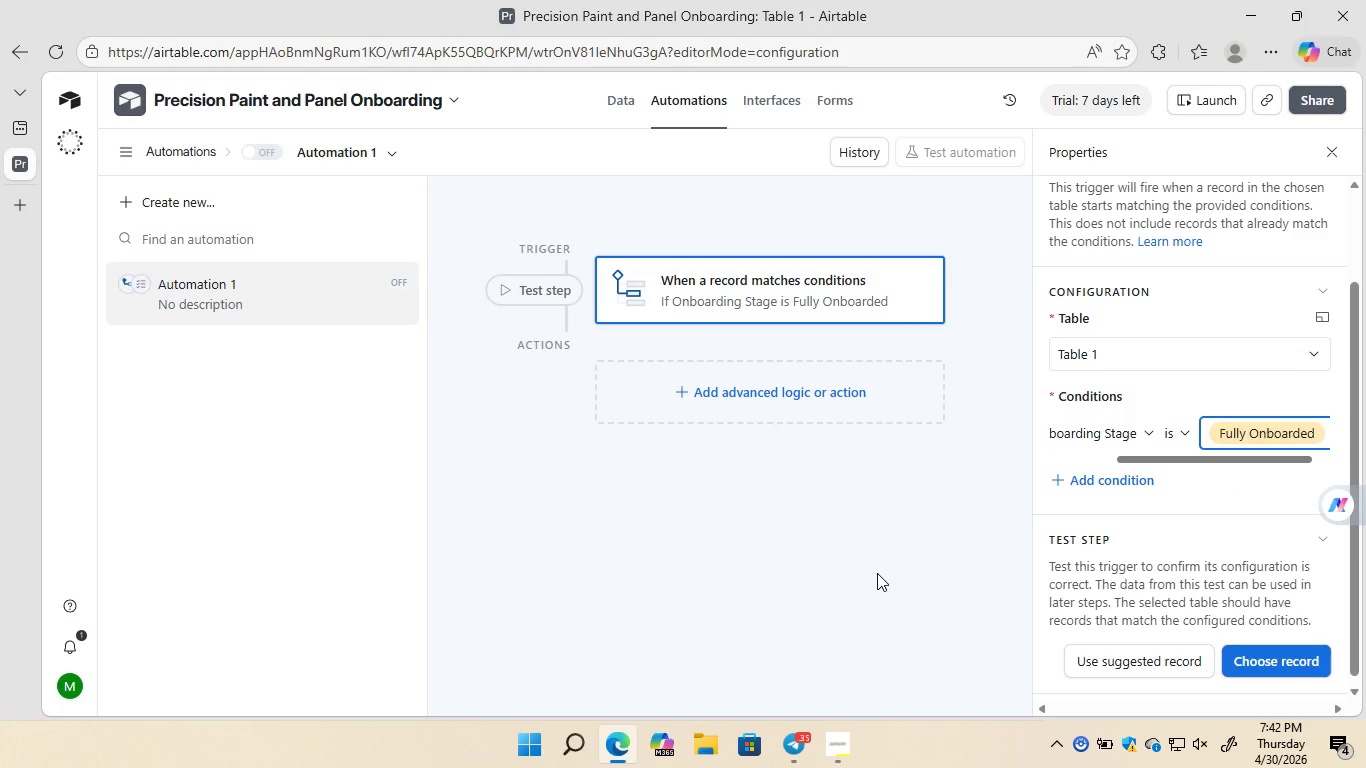 
wait(27.27)
 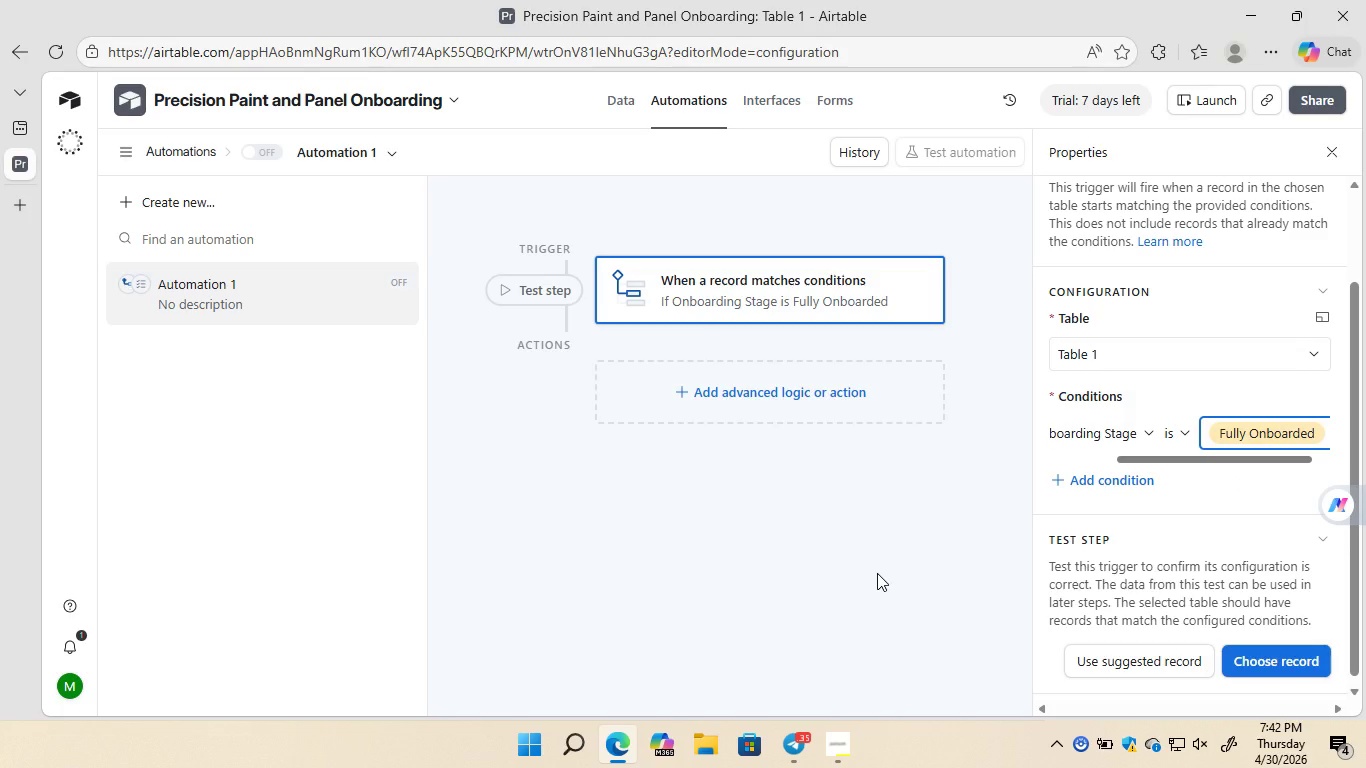 
left_click([776, 391])
 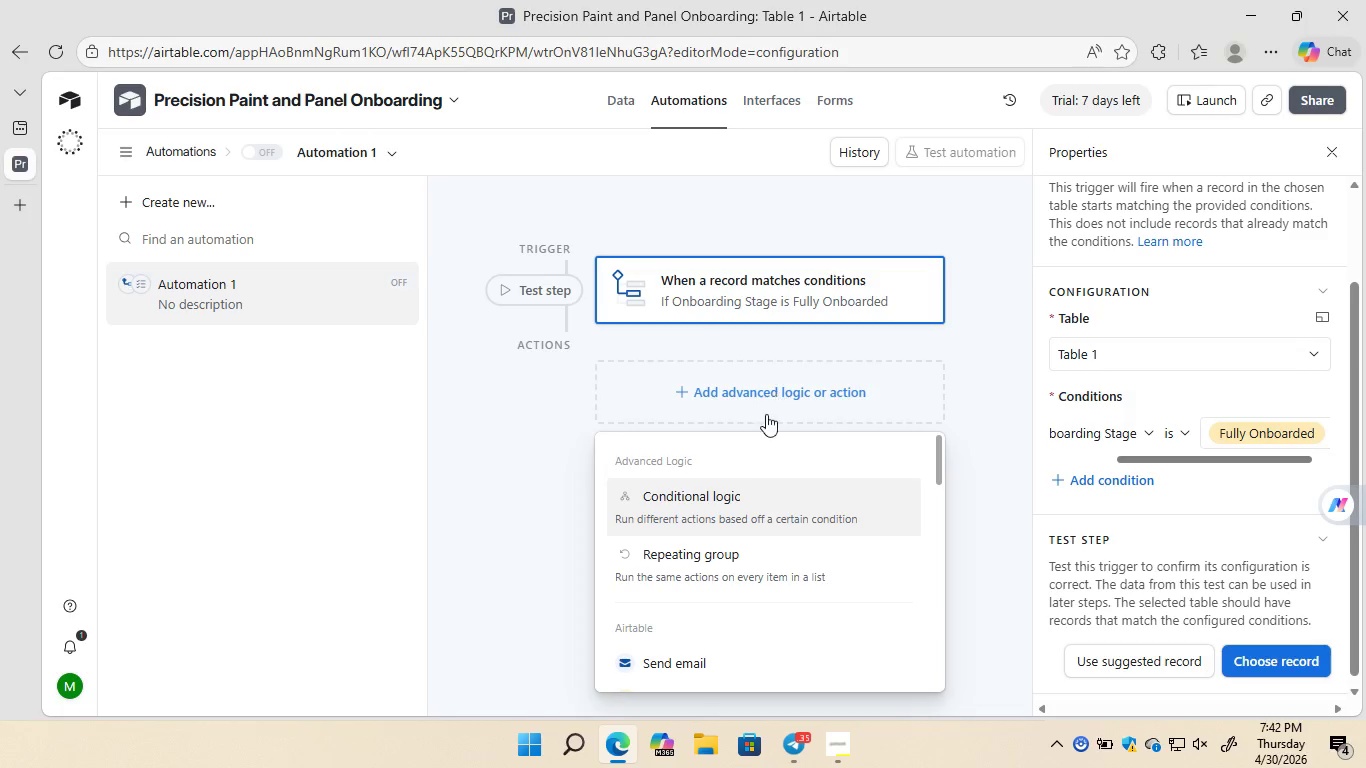 
mouse_move([708, 514])
 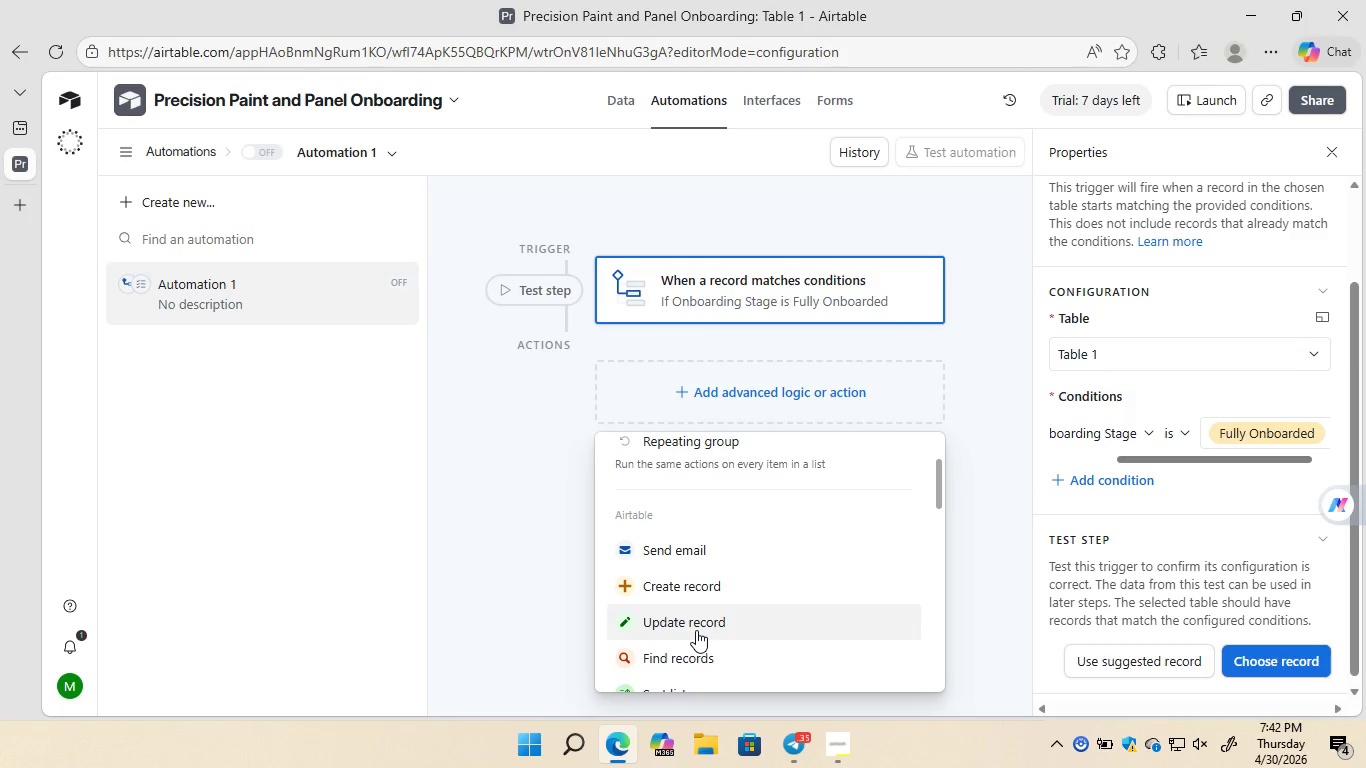 
left_click([696, 630])
 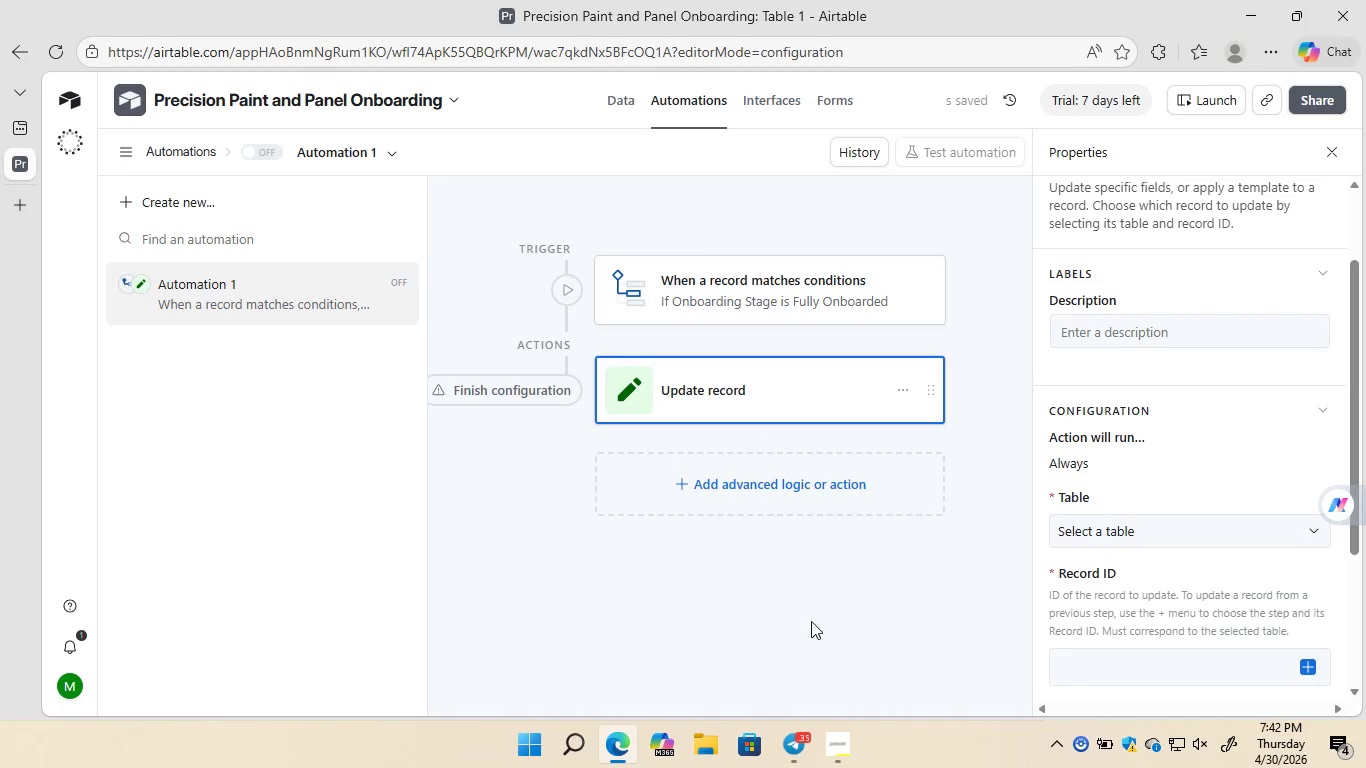 
wait(6.01)
 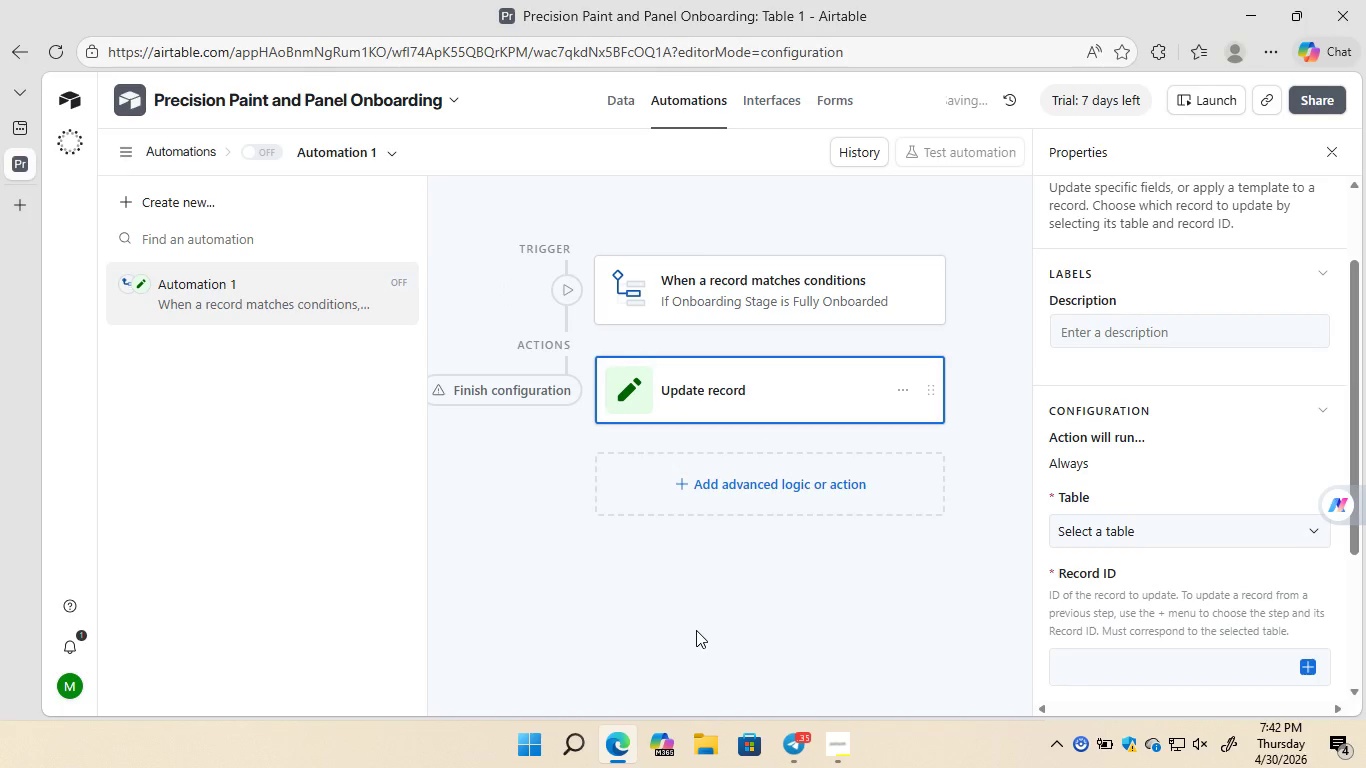 
mouse_move([1232, 402])
 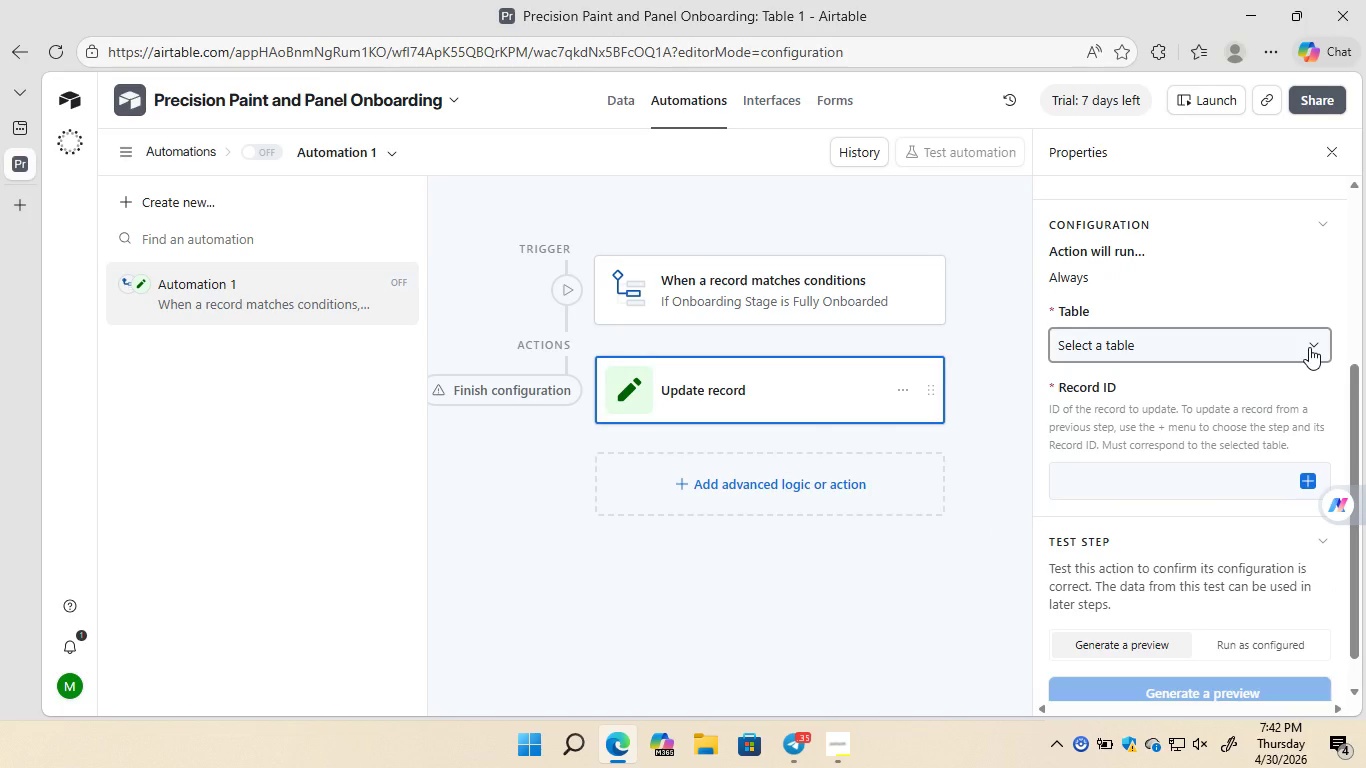 
left_click([1309, 347])
 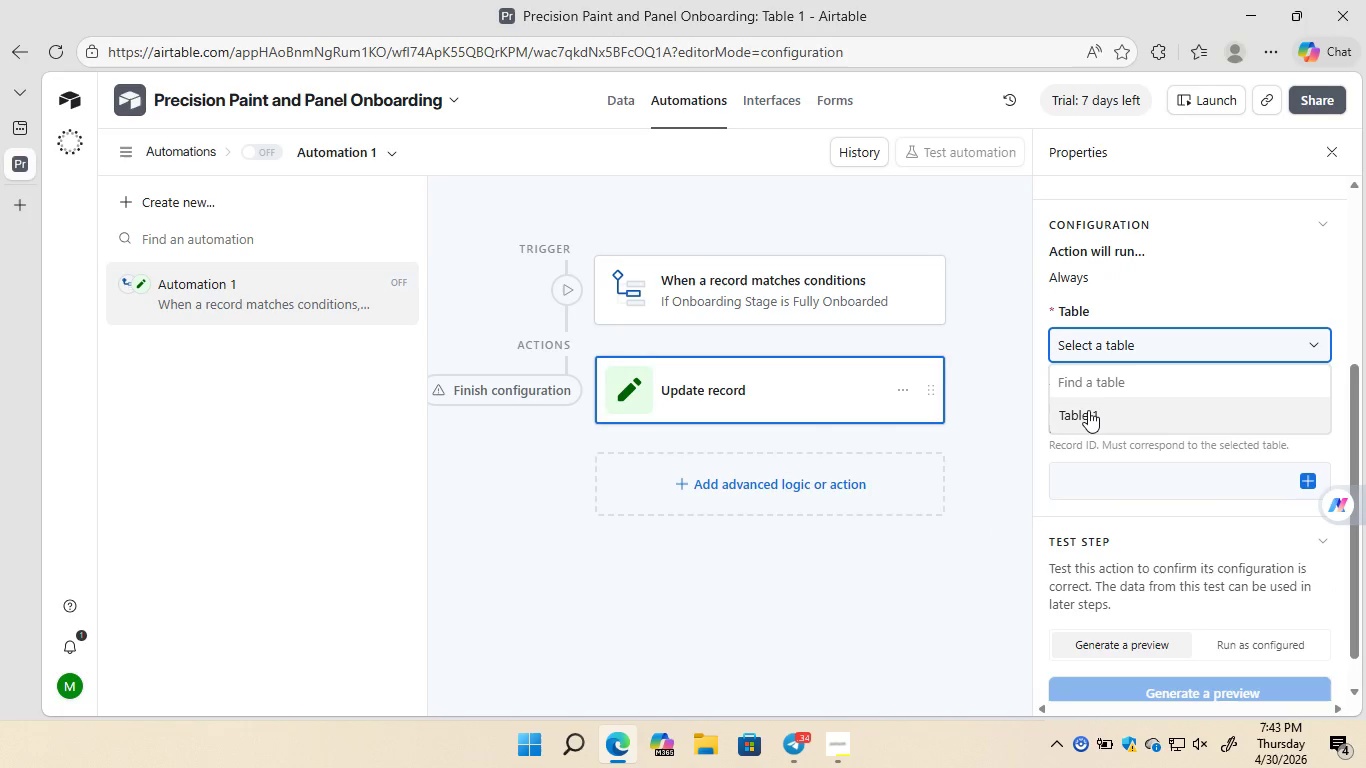 
left_click([1088, 410])
 